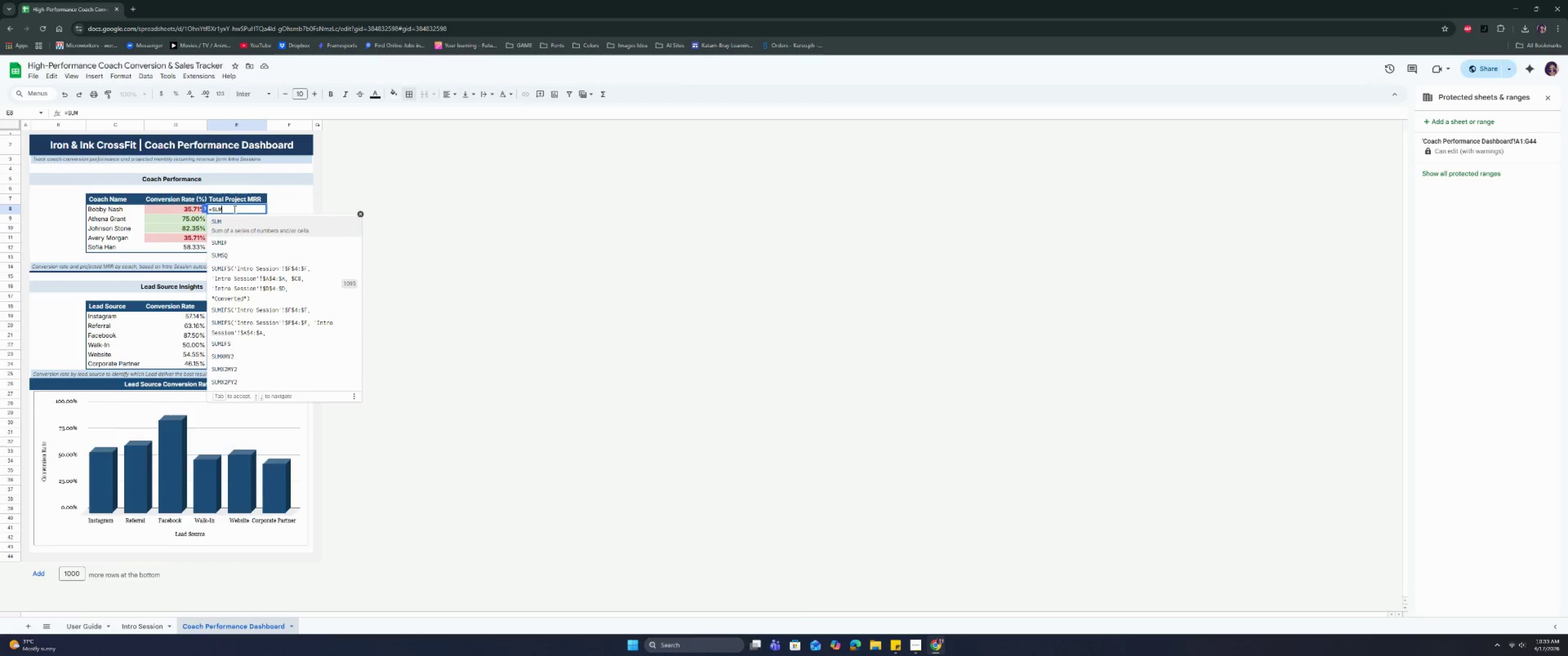 
key(Enter)
 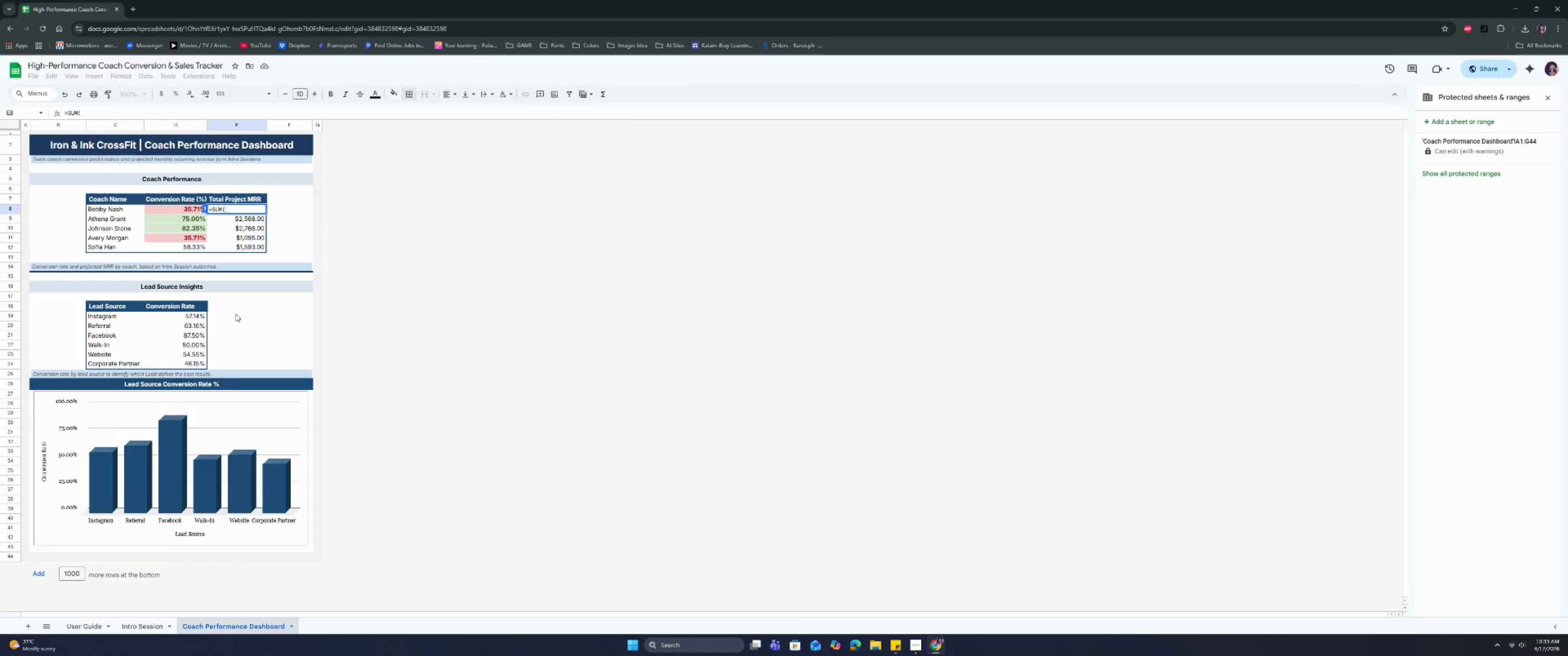 
left_click([132, 624])
 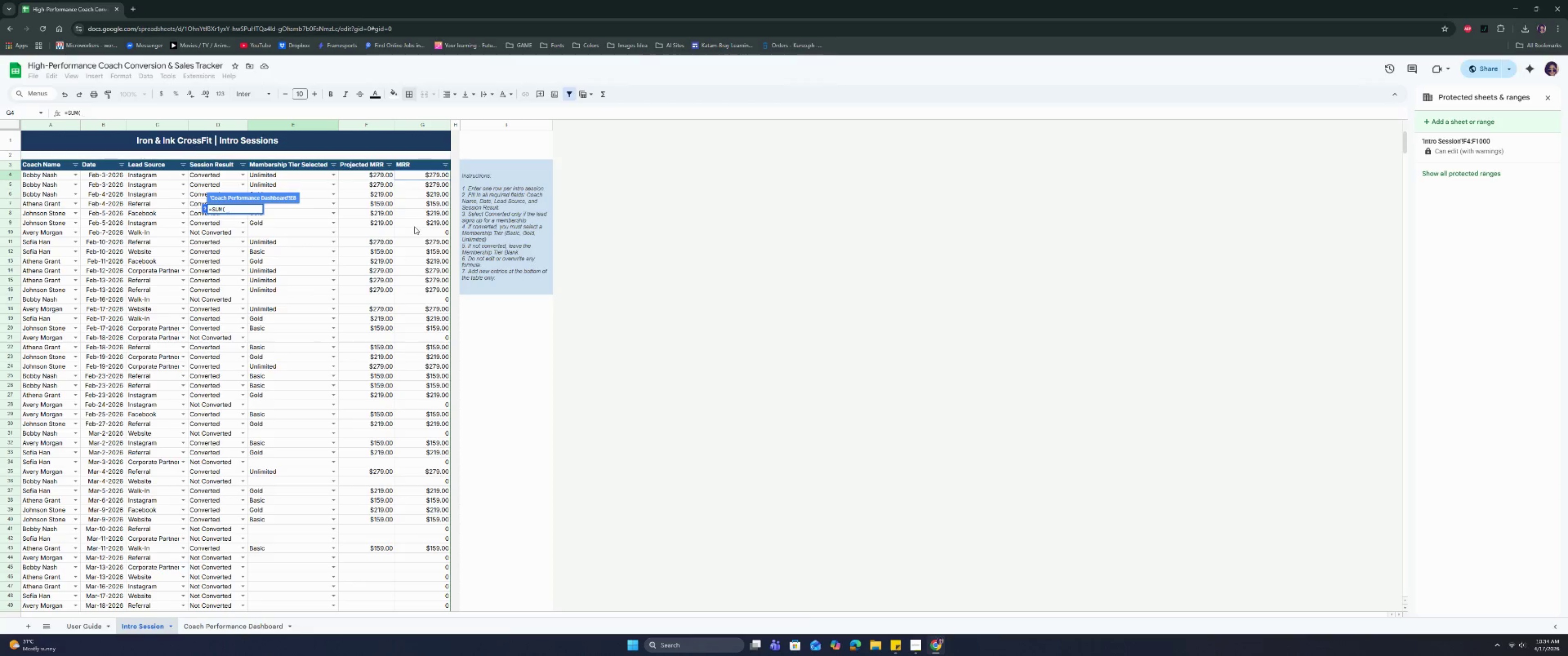 
left_click([422, 175])
 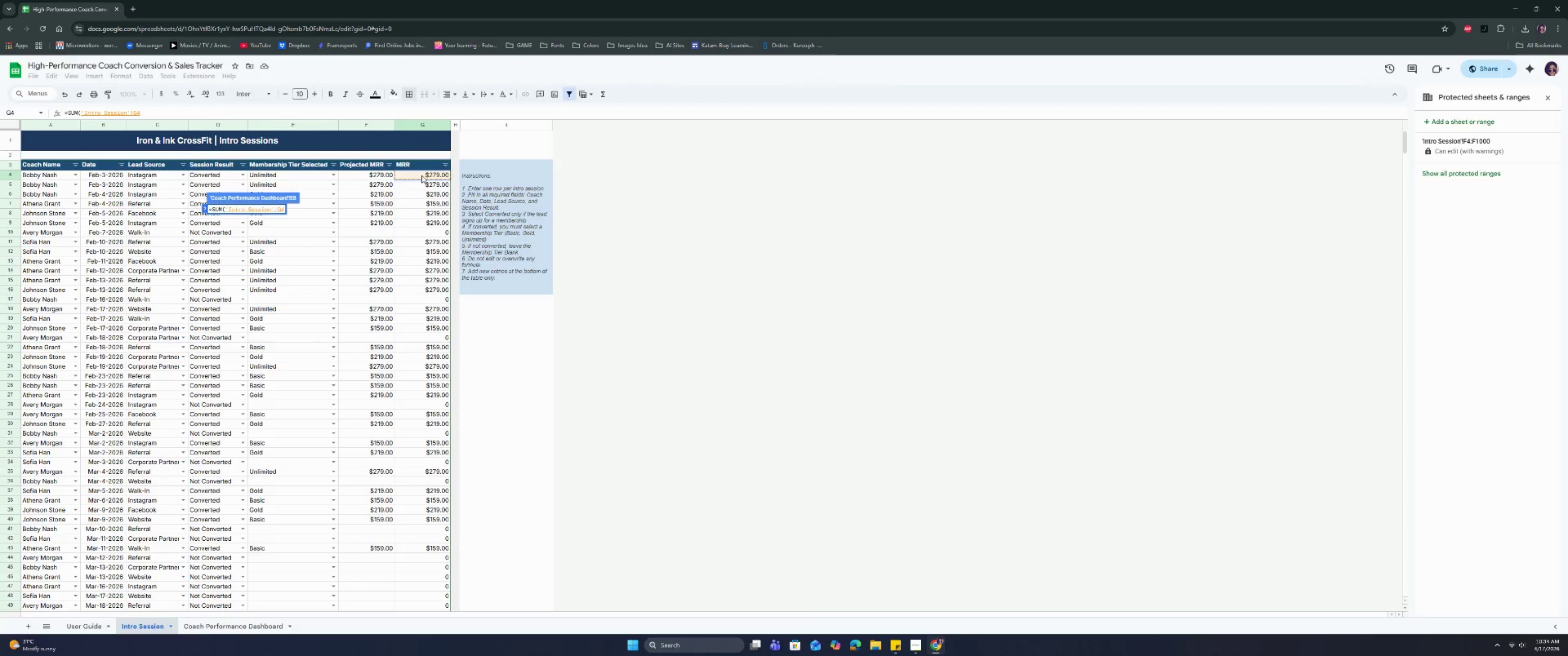 
key(Shift+Semicolon)
 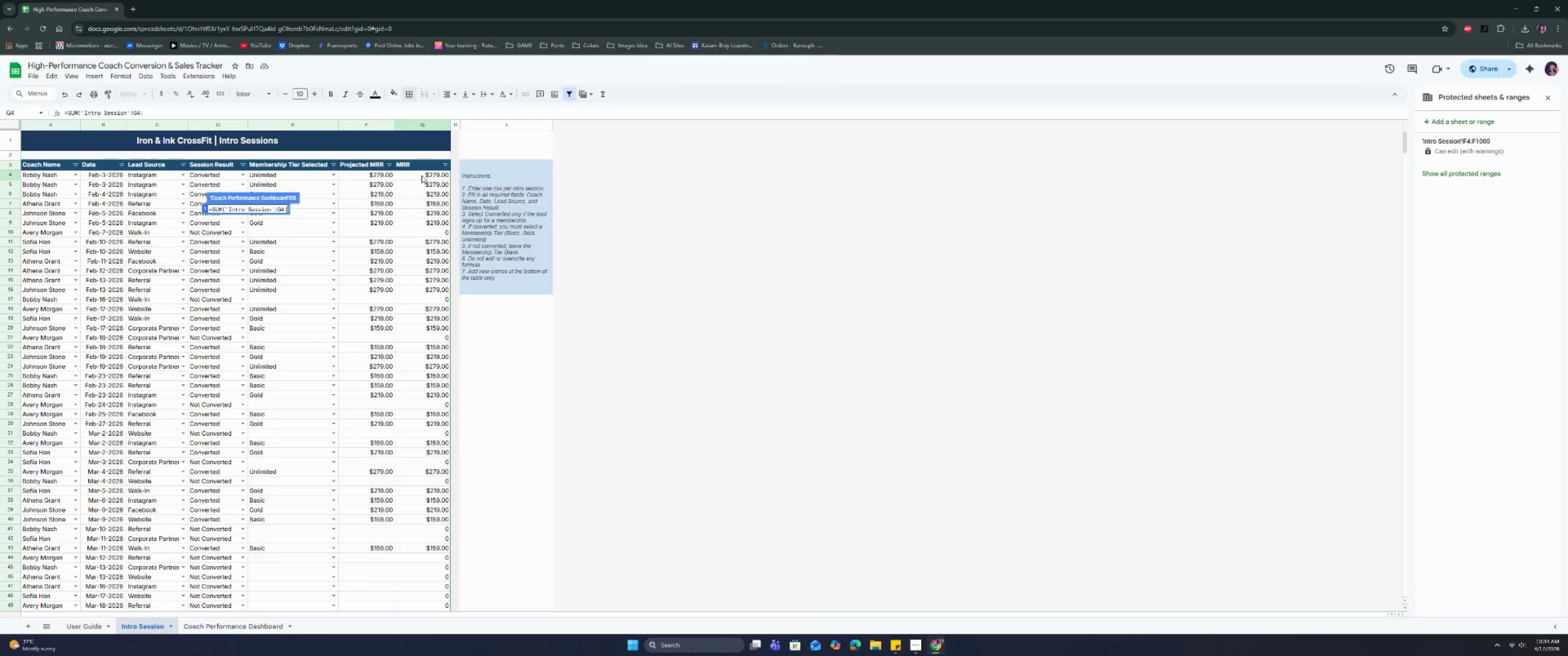 
key(G)
 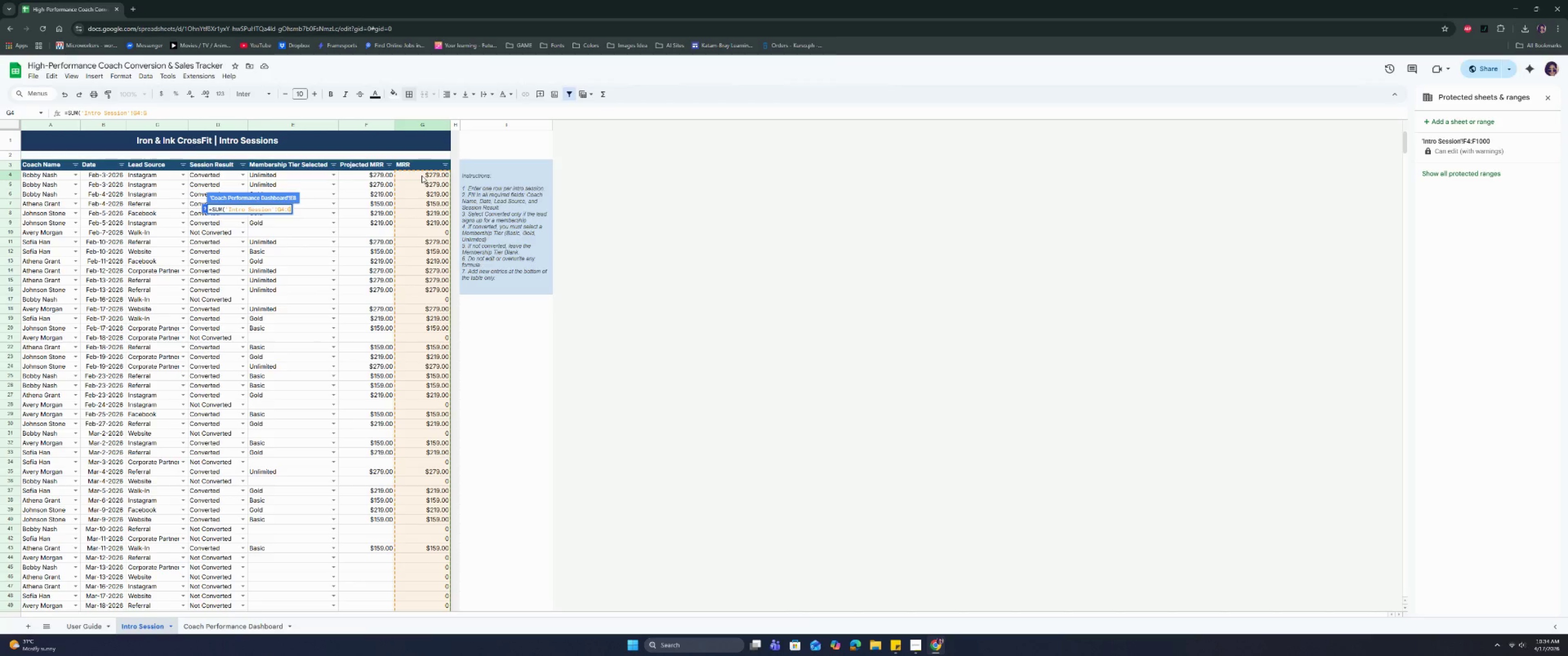 
key(Enter)
 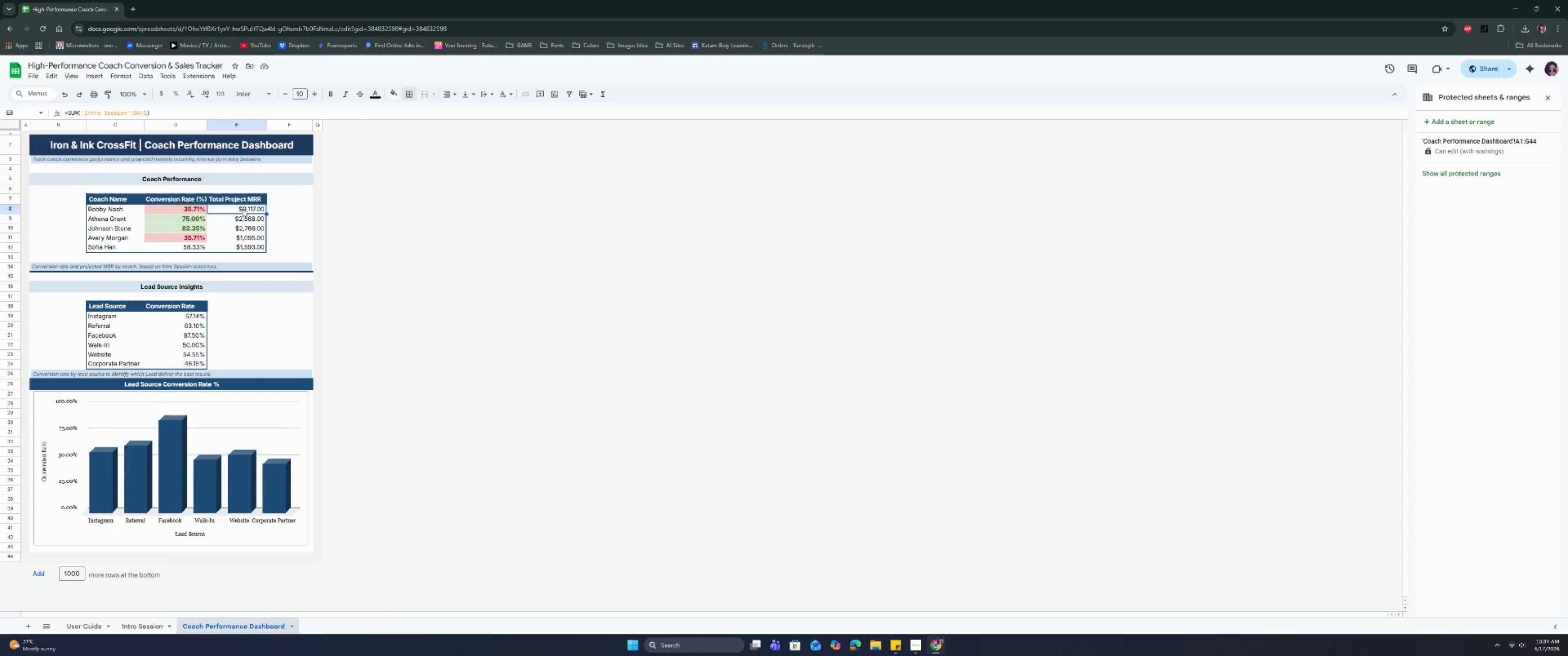 
wait(42.42)
 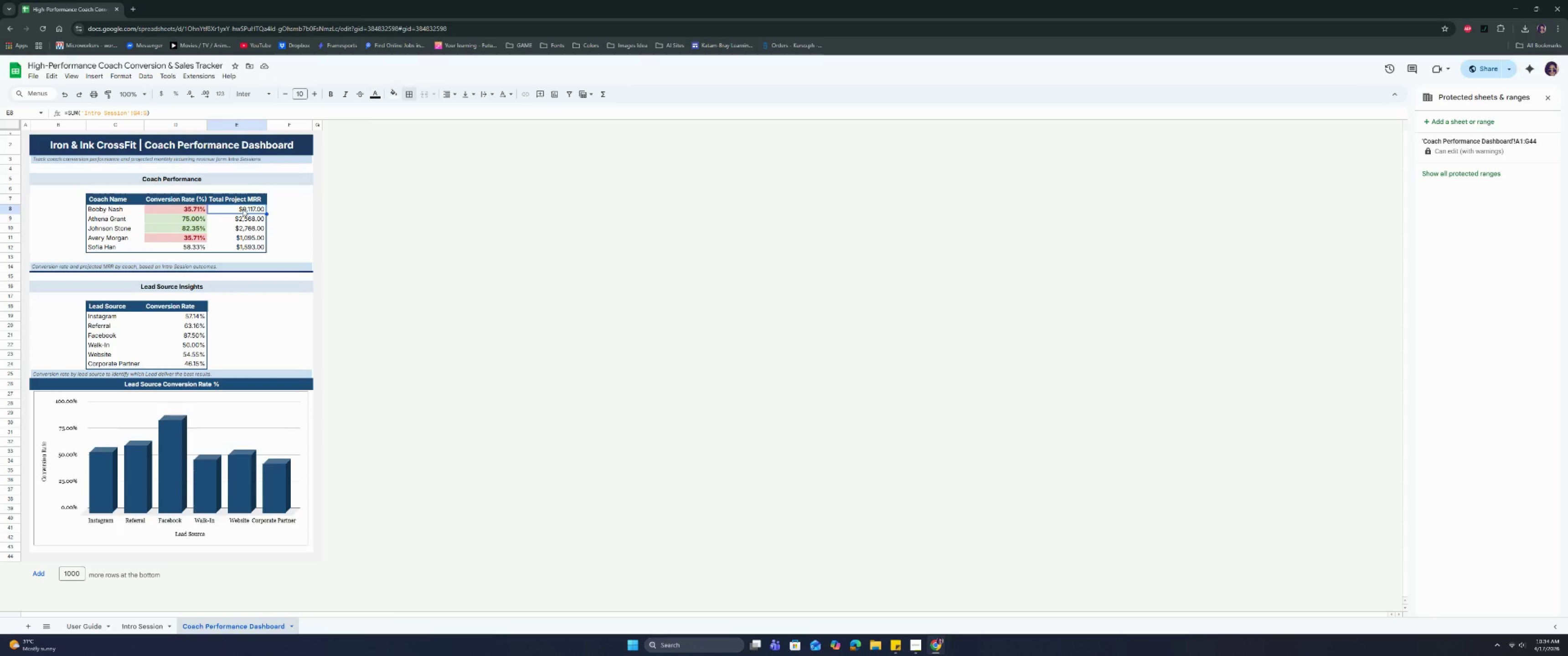 
double_click([242, 209])
 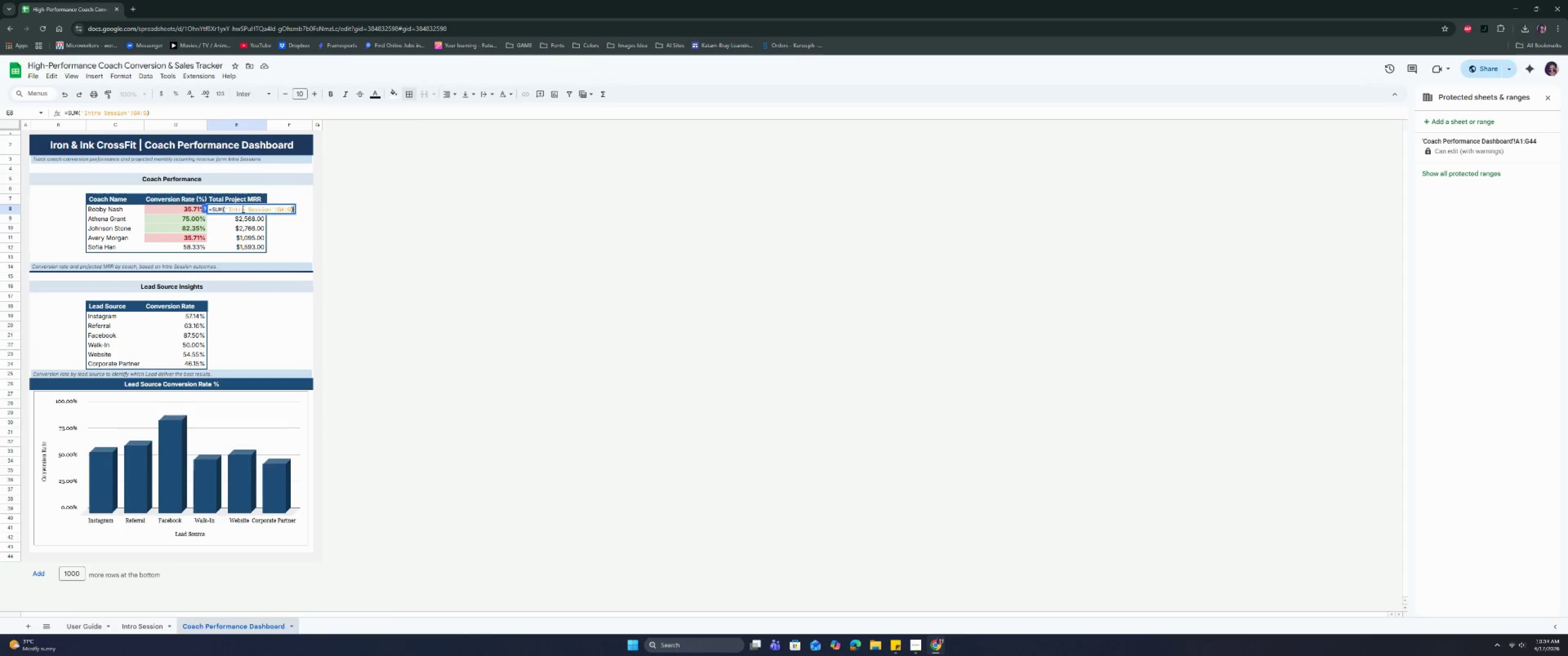 
key(Control+ControlLeft)
 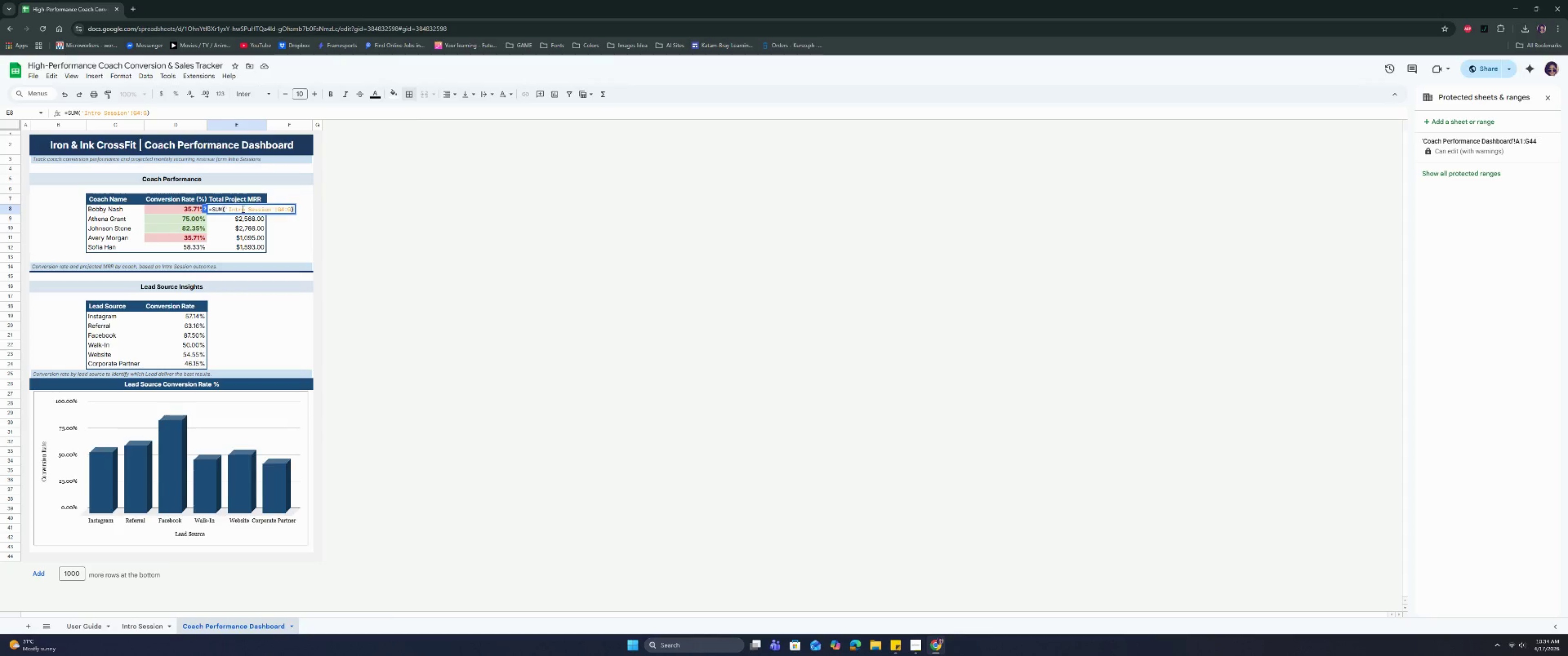 
key(Control+A)
 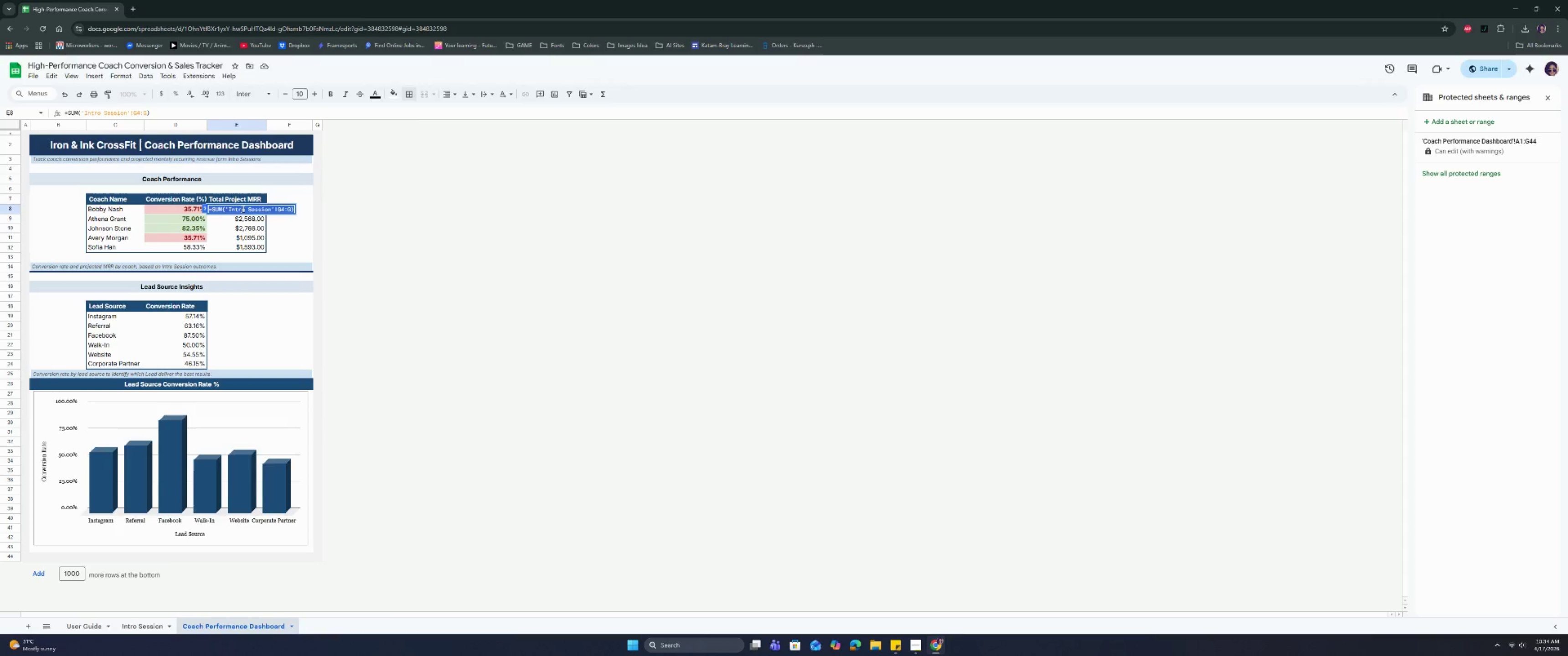 
type(=SUMIFS)
 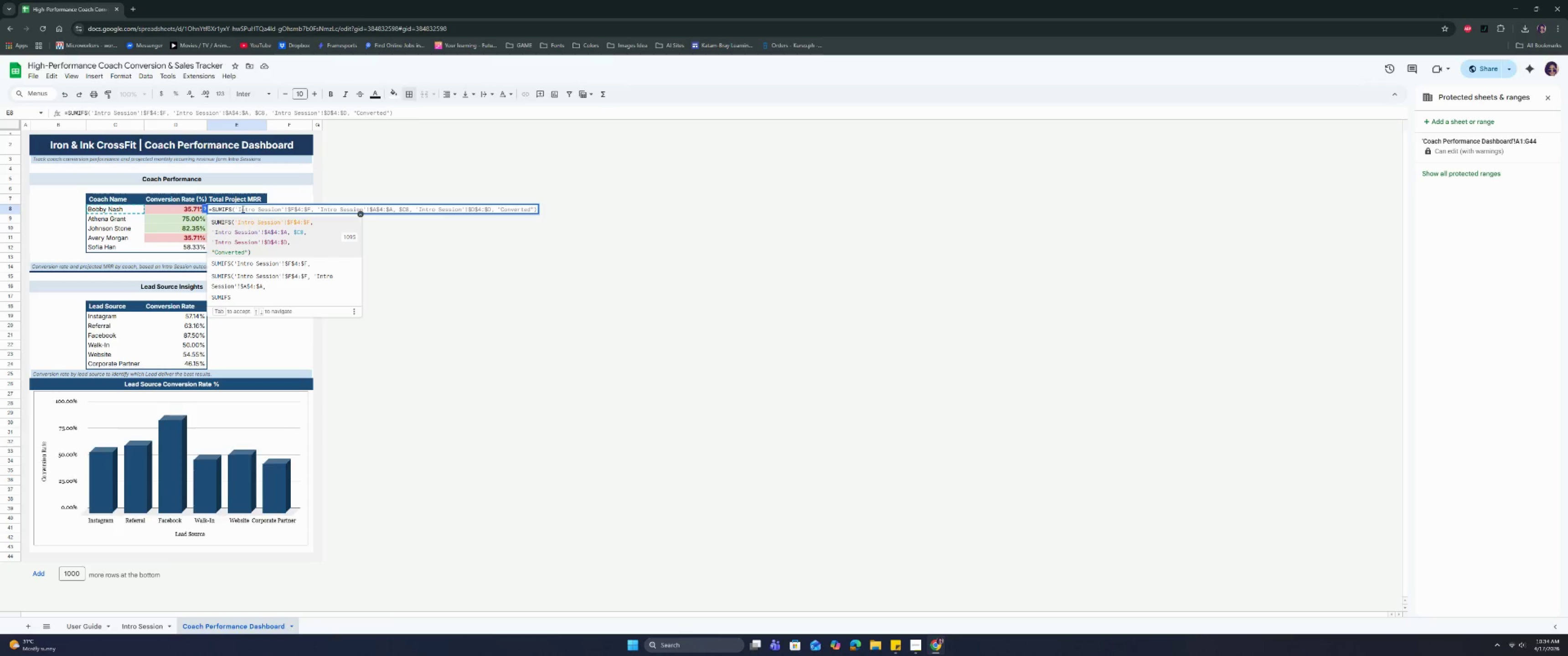 
key(ArrowDown)
 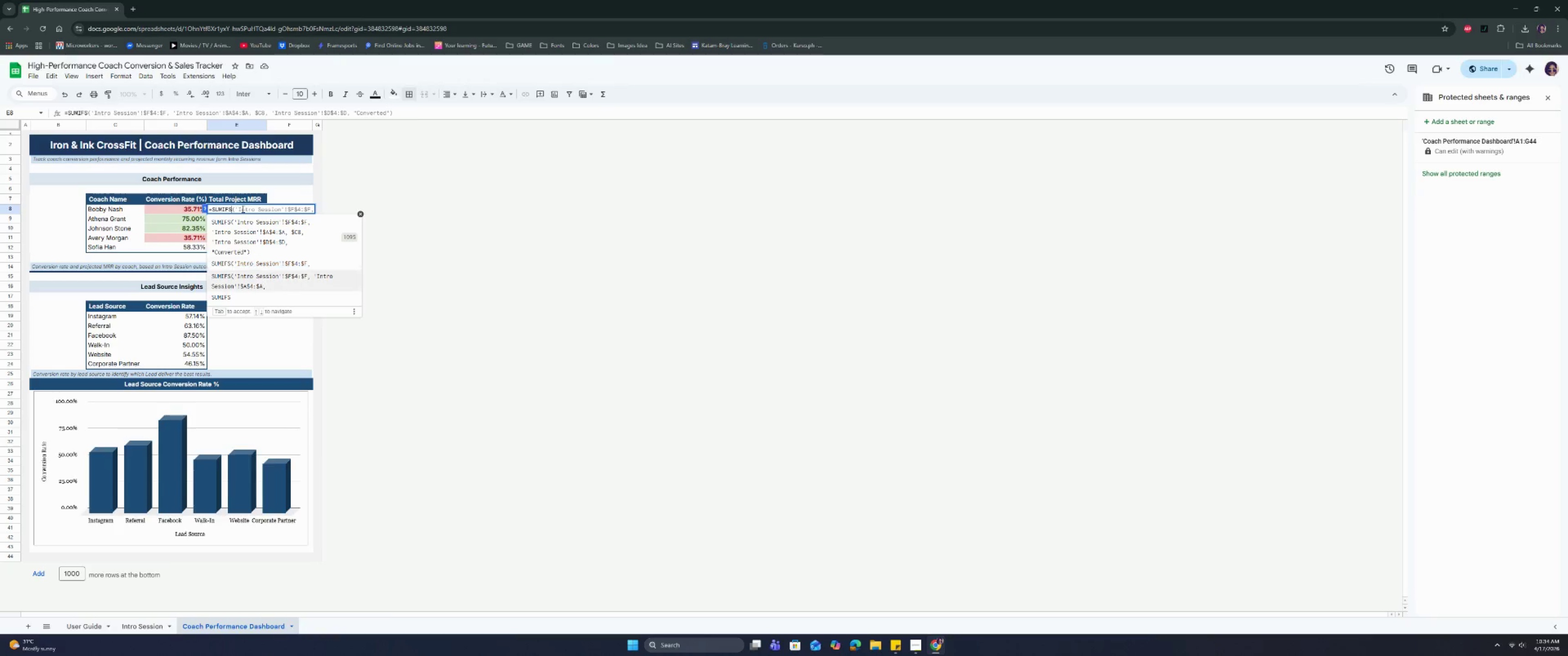 
key(ArrowDown)
 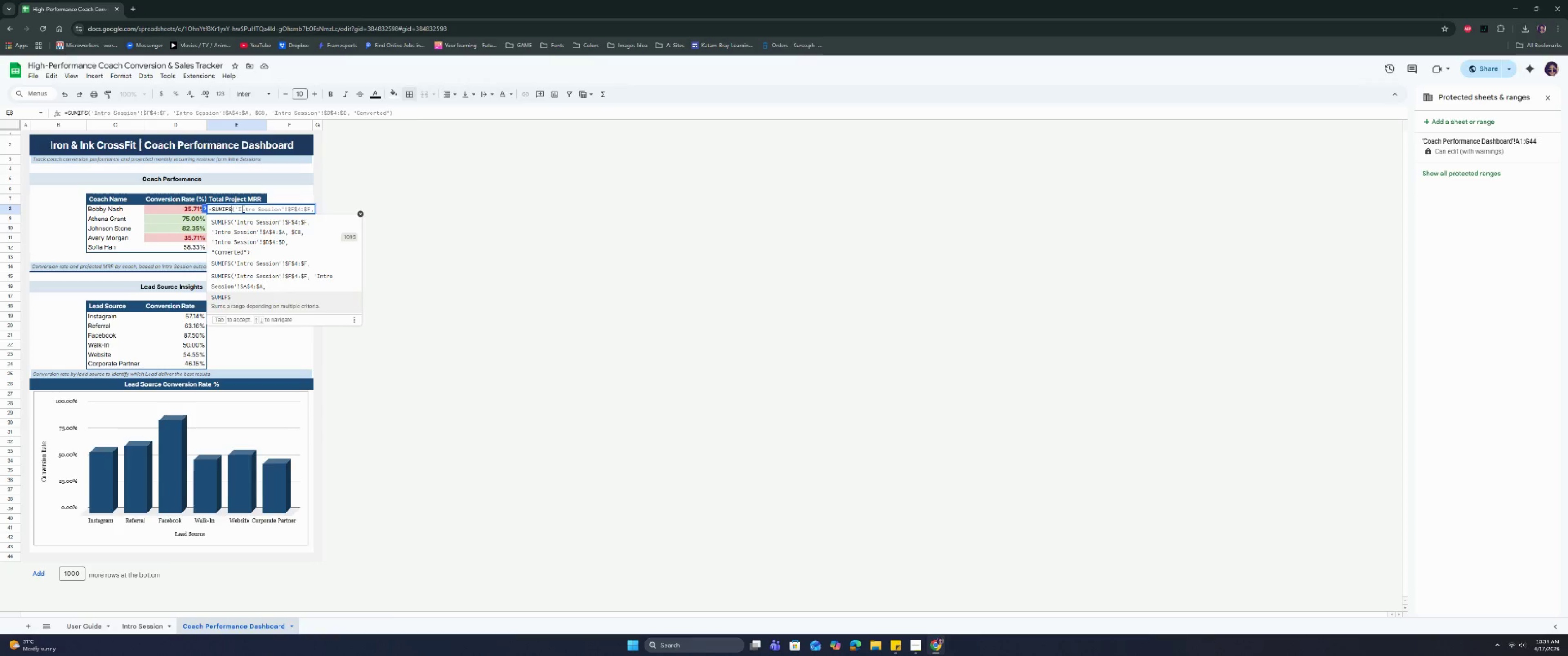 
key(ArrowDown)
 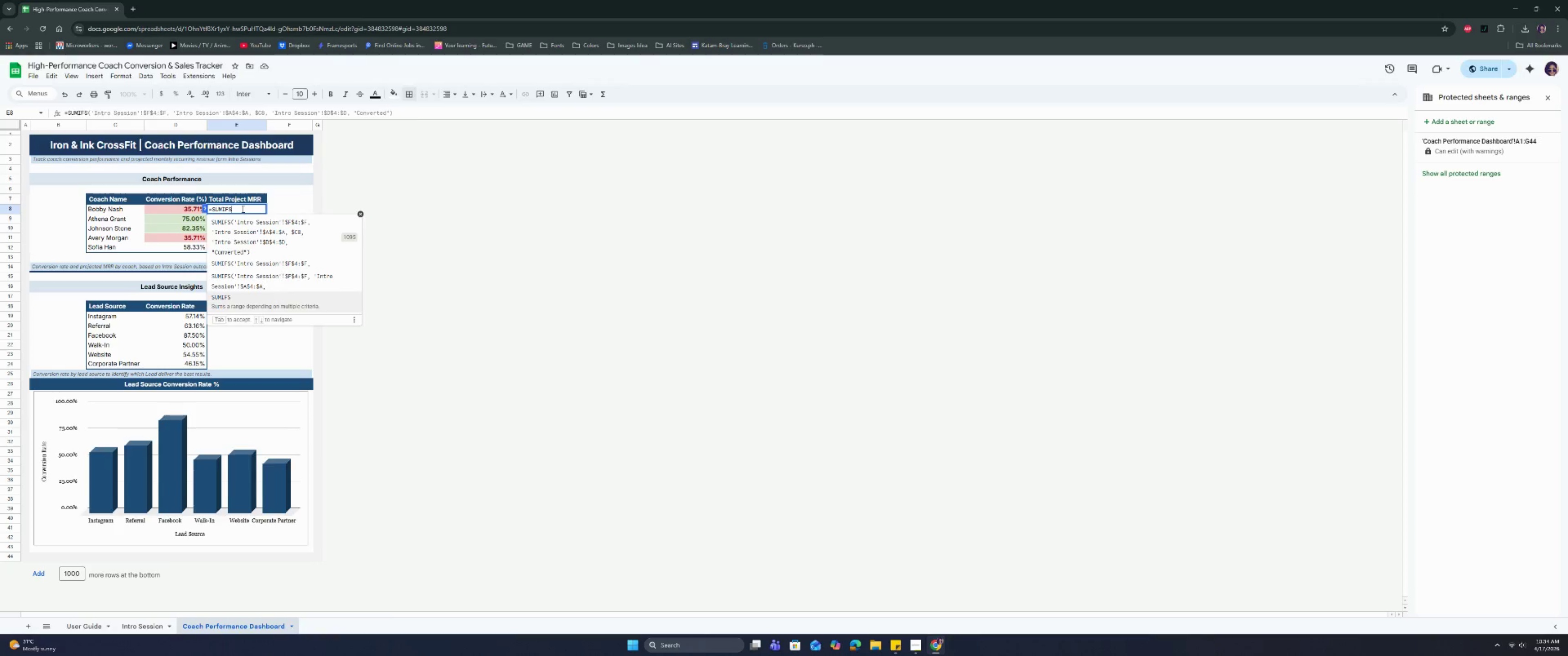 
key(Enter)
 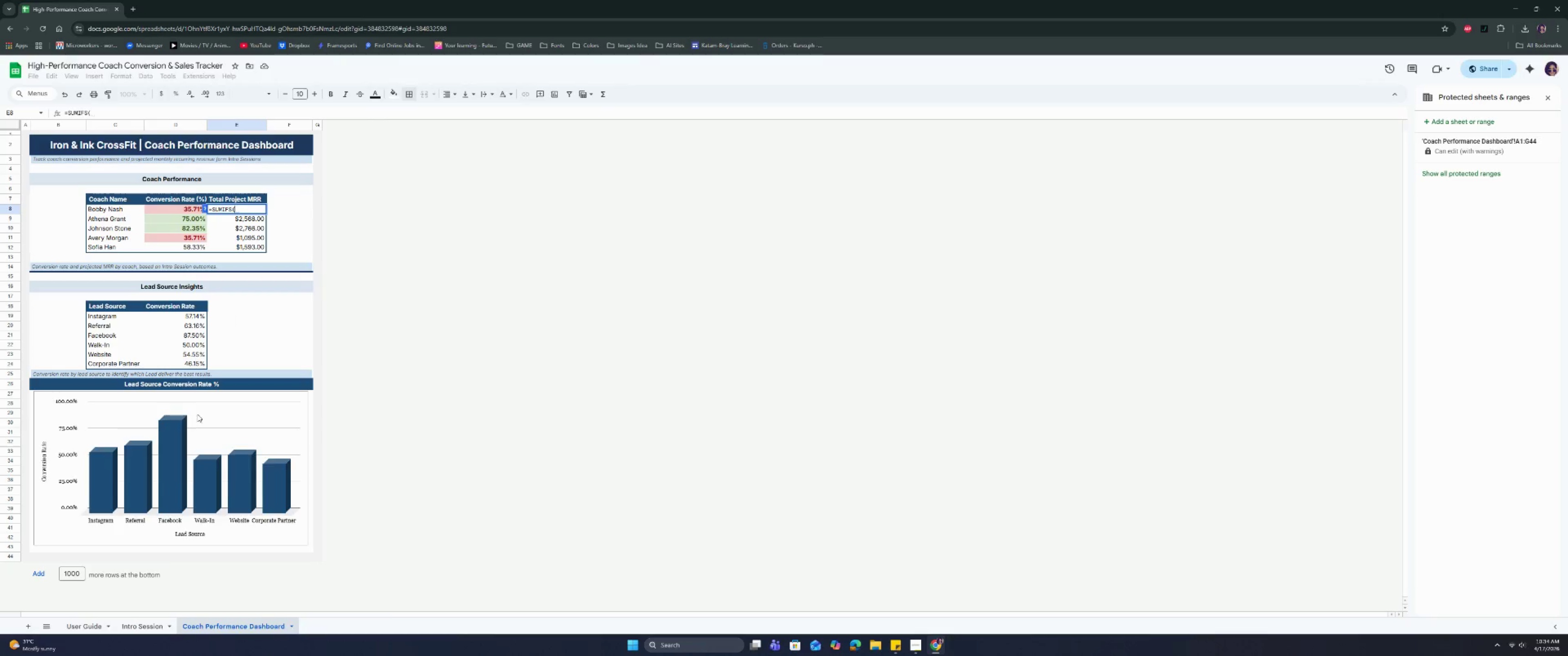 
left_click([141, 625])
 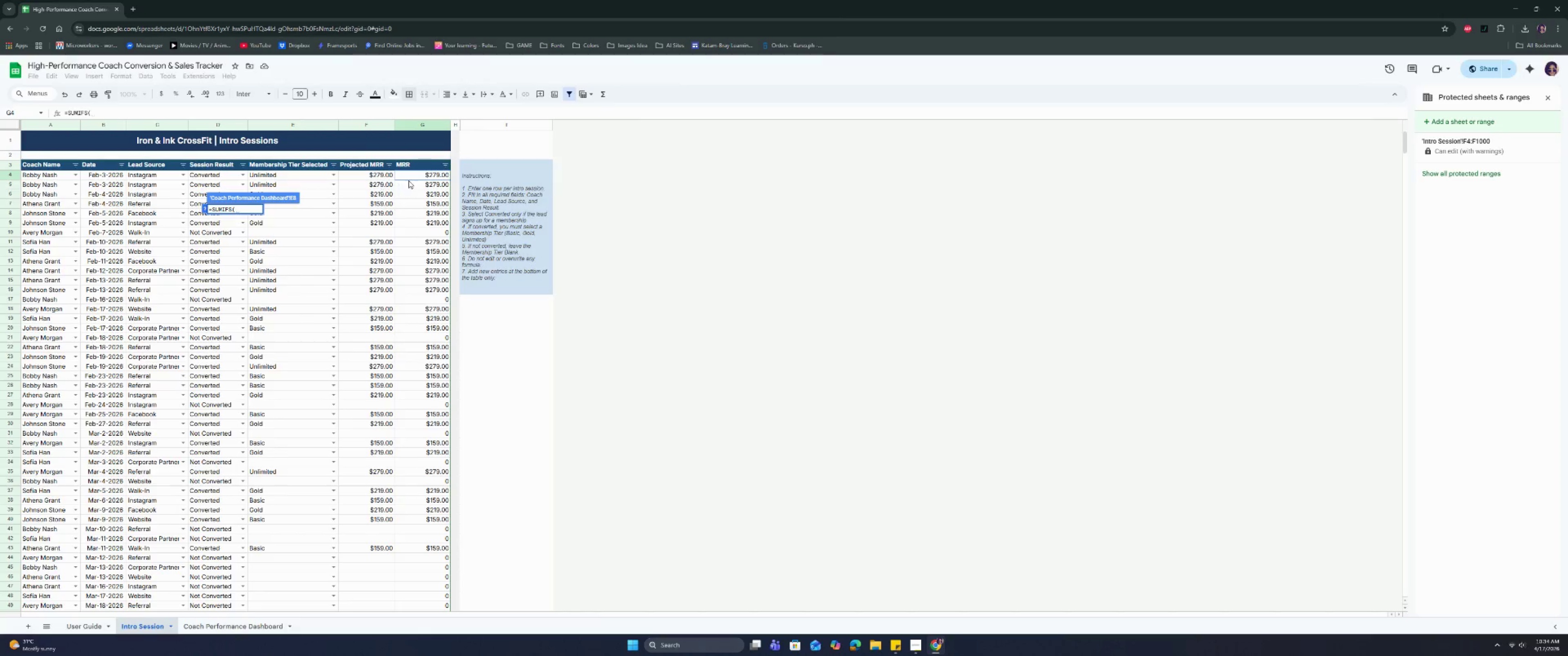 
left_click([411, 176])
 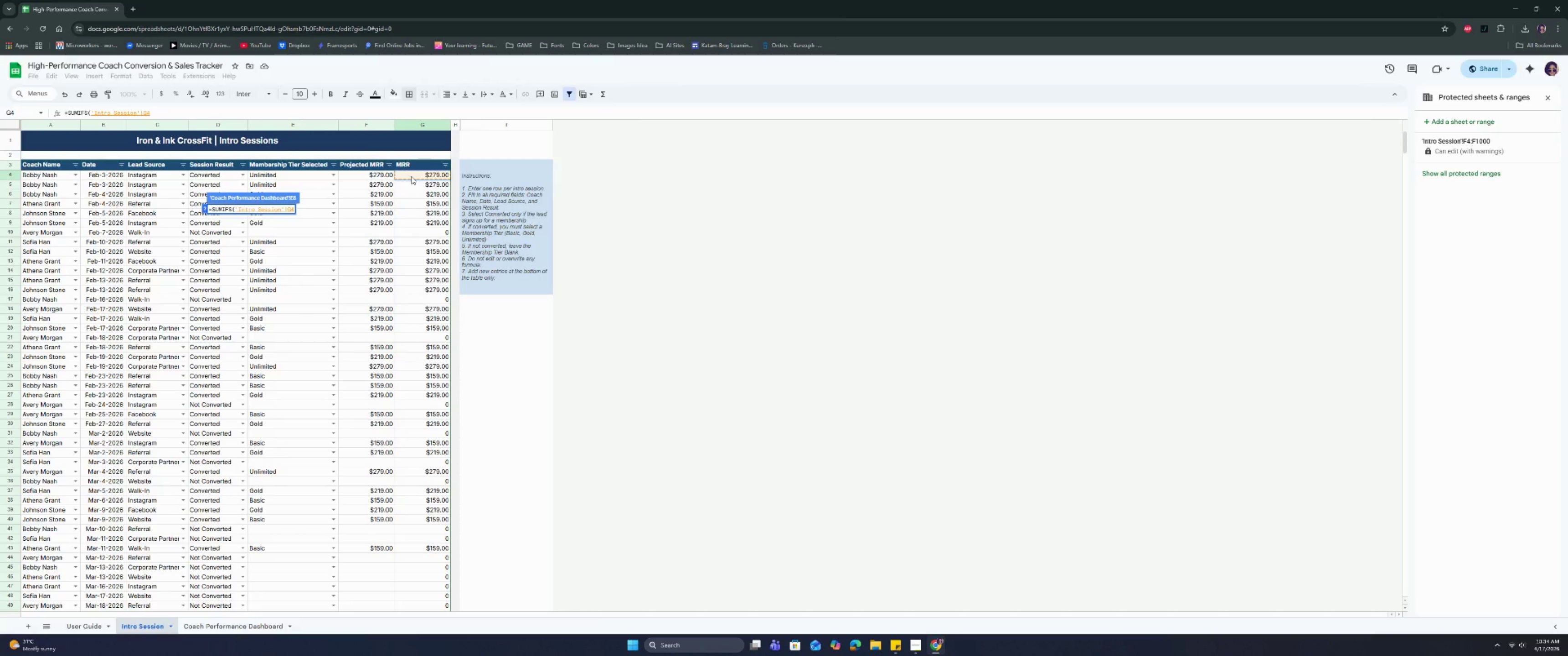 
key(Shift+ShiftRight)
 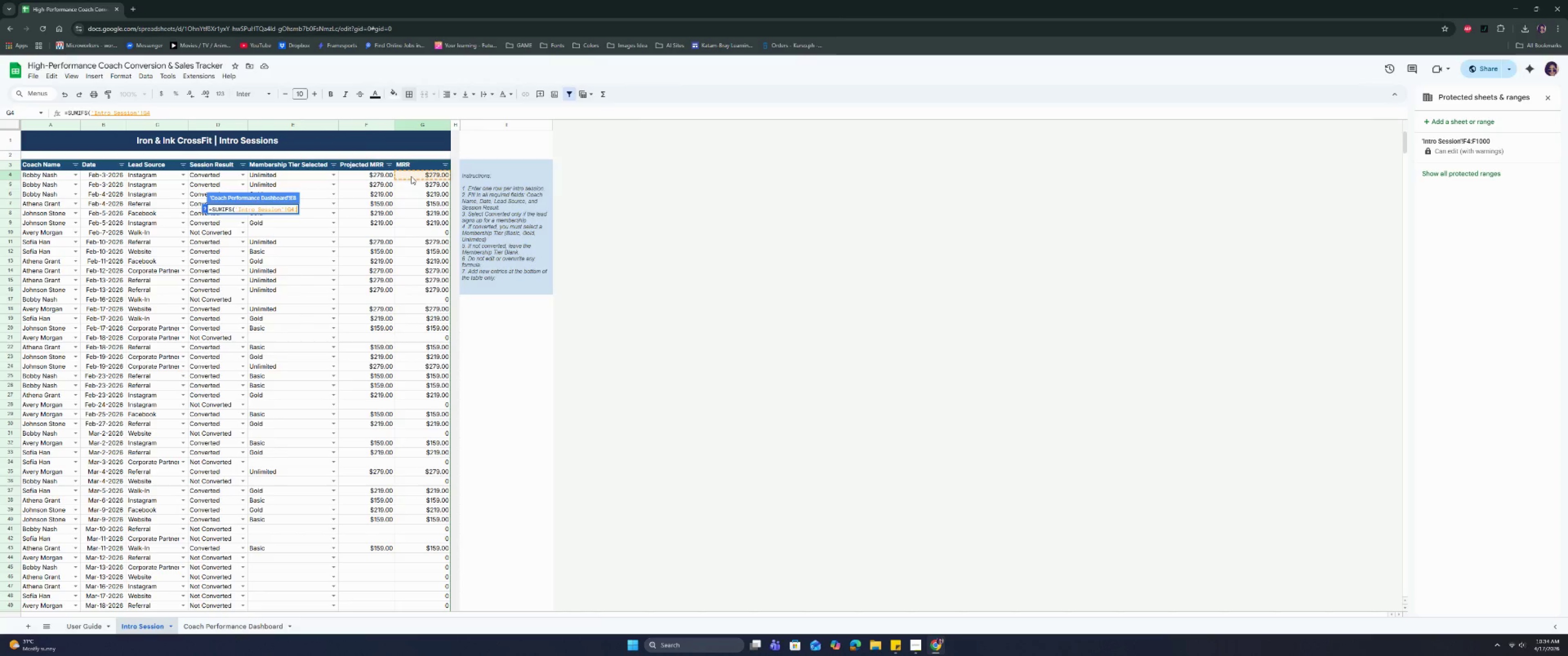 
key(Shift+Semicolon)
 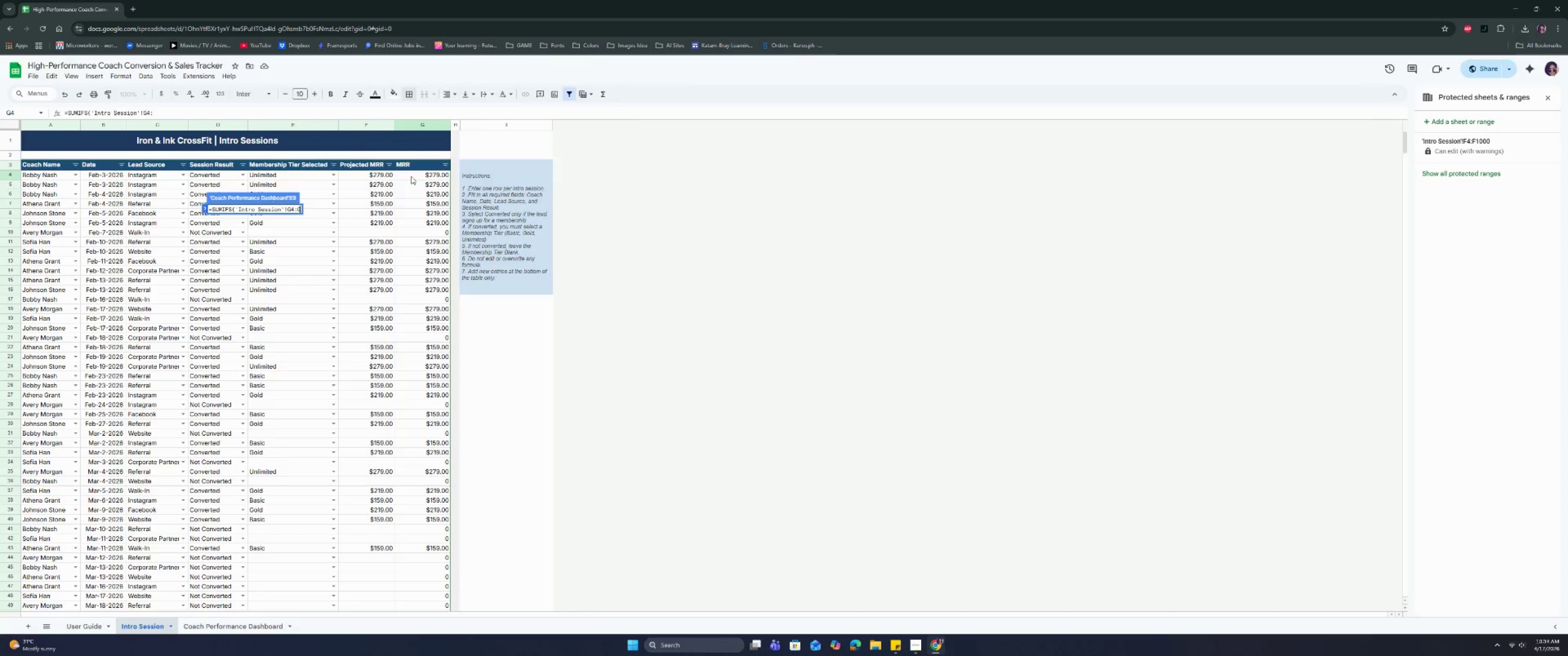 
key(G)
 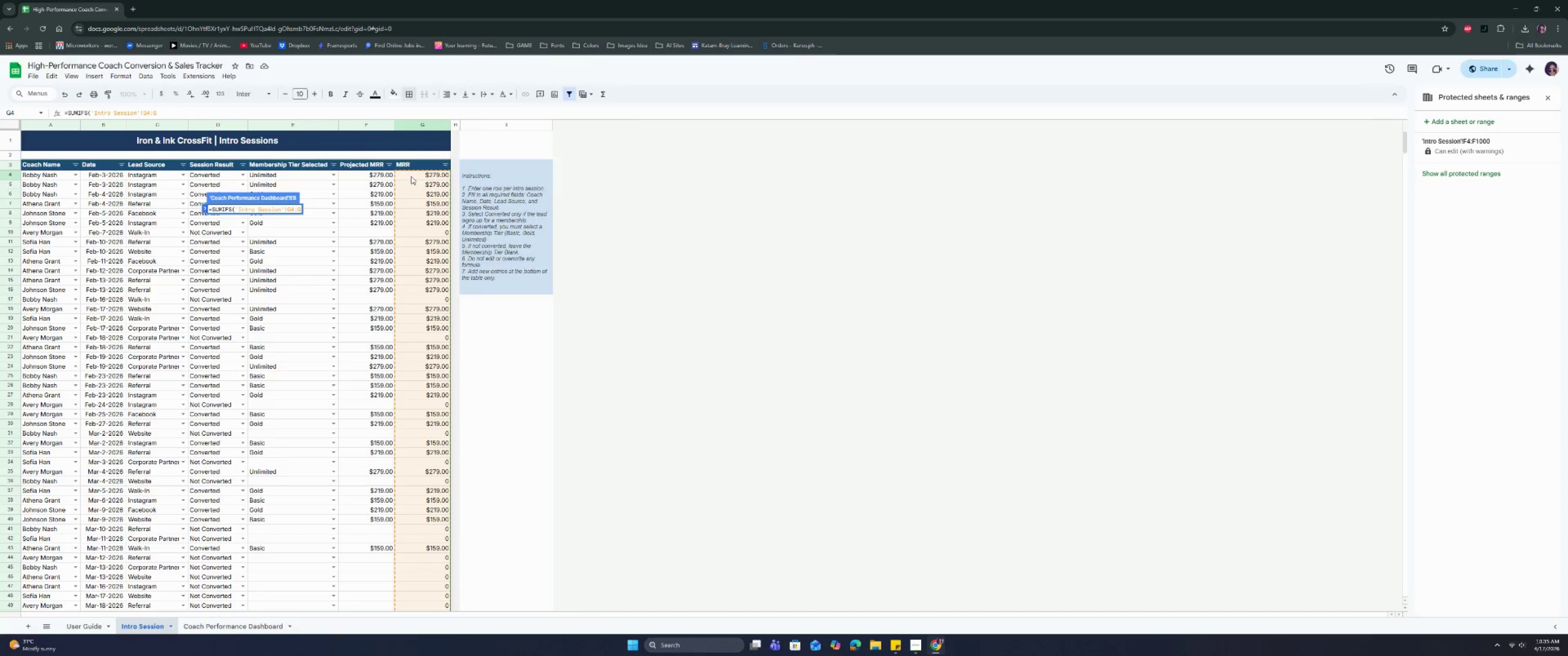 
key(ArrowLeft)
 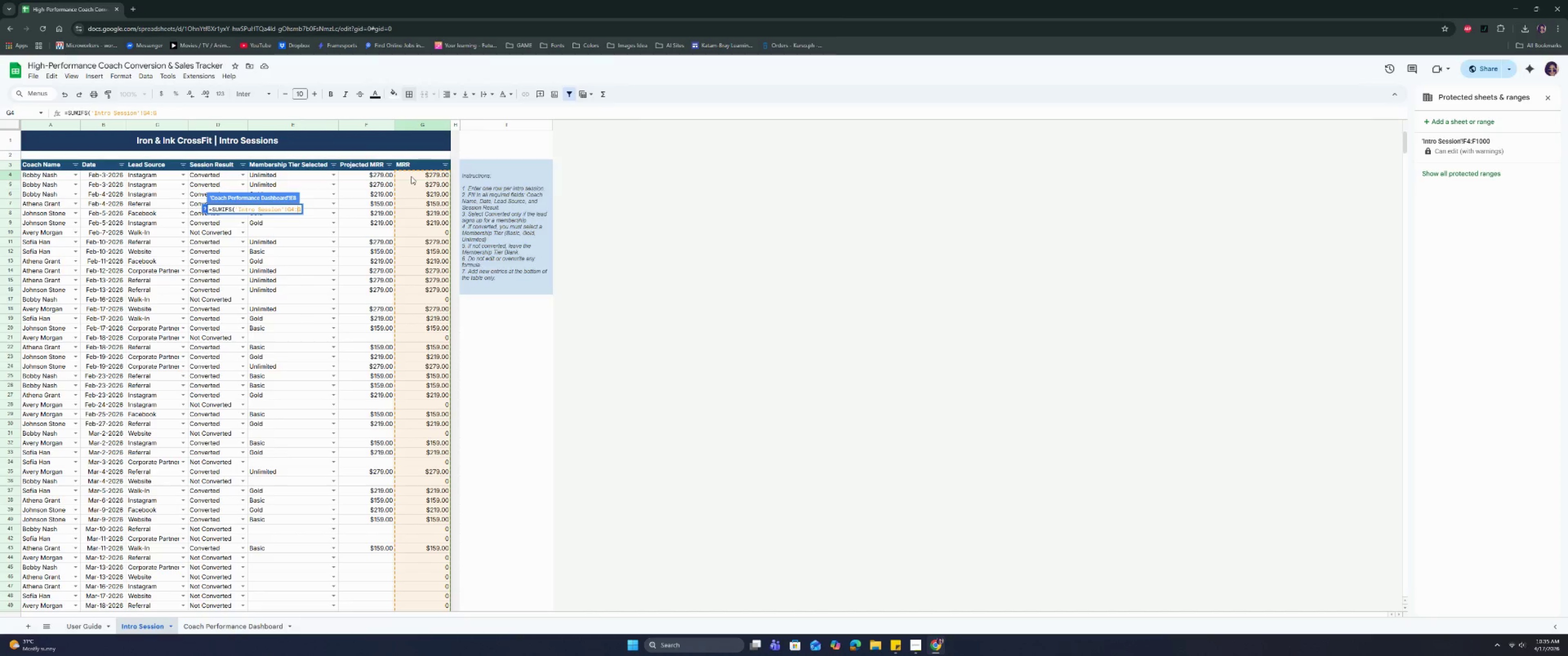 
key(ArrowLeft)
 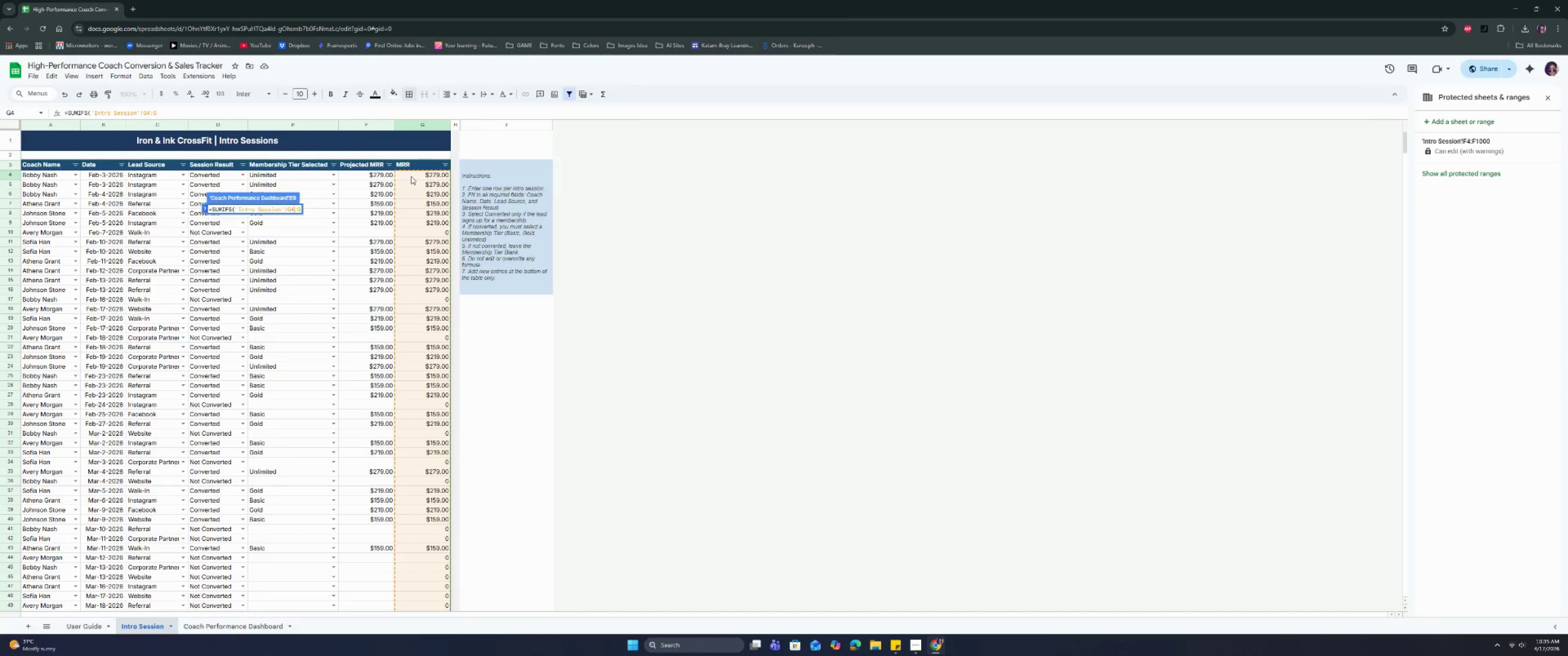 
key(ArrowLeft)
 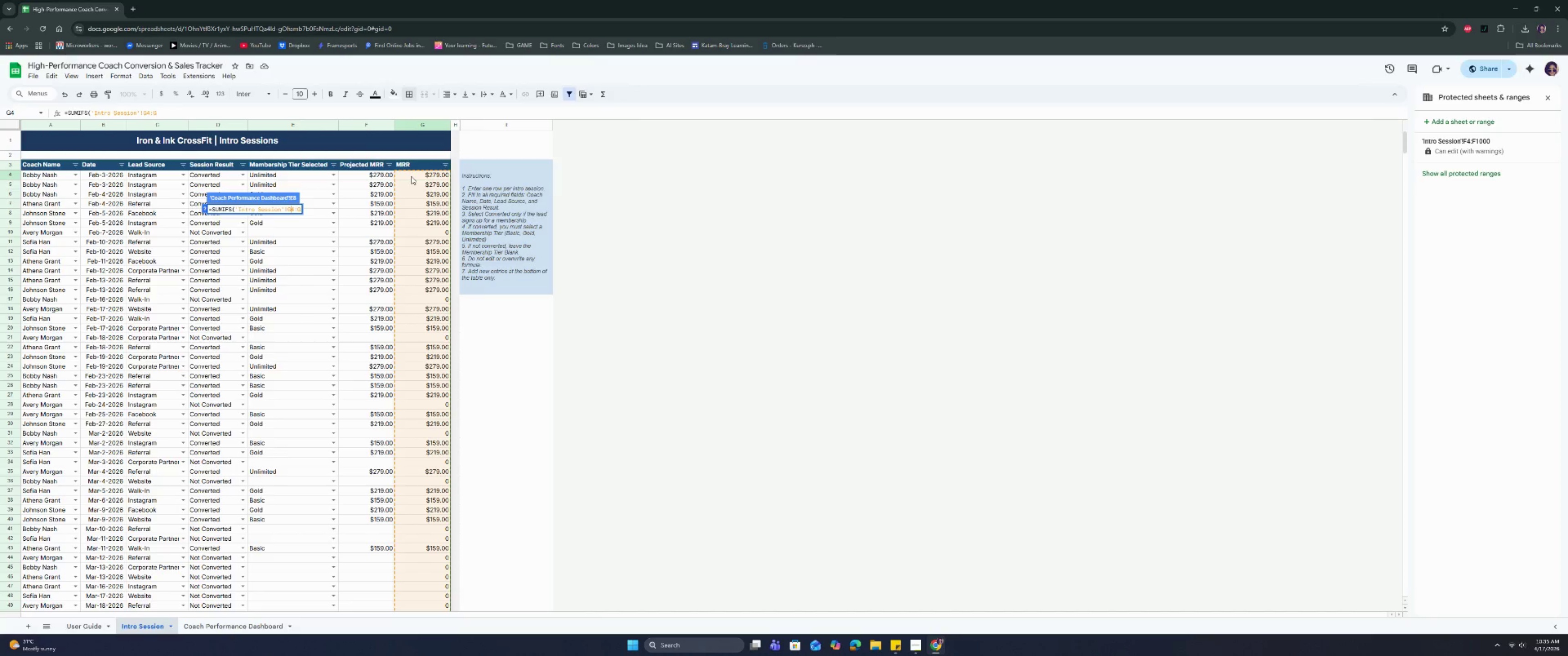 
key(ArrowLeft)
 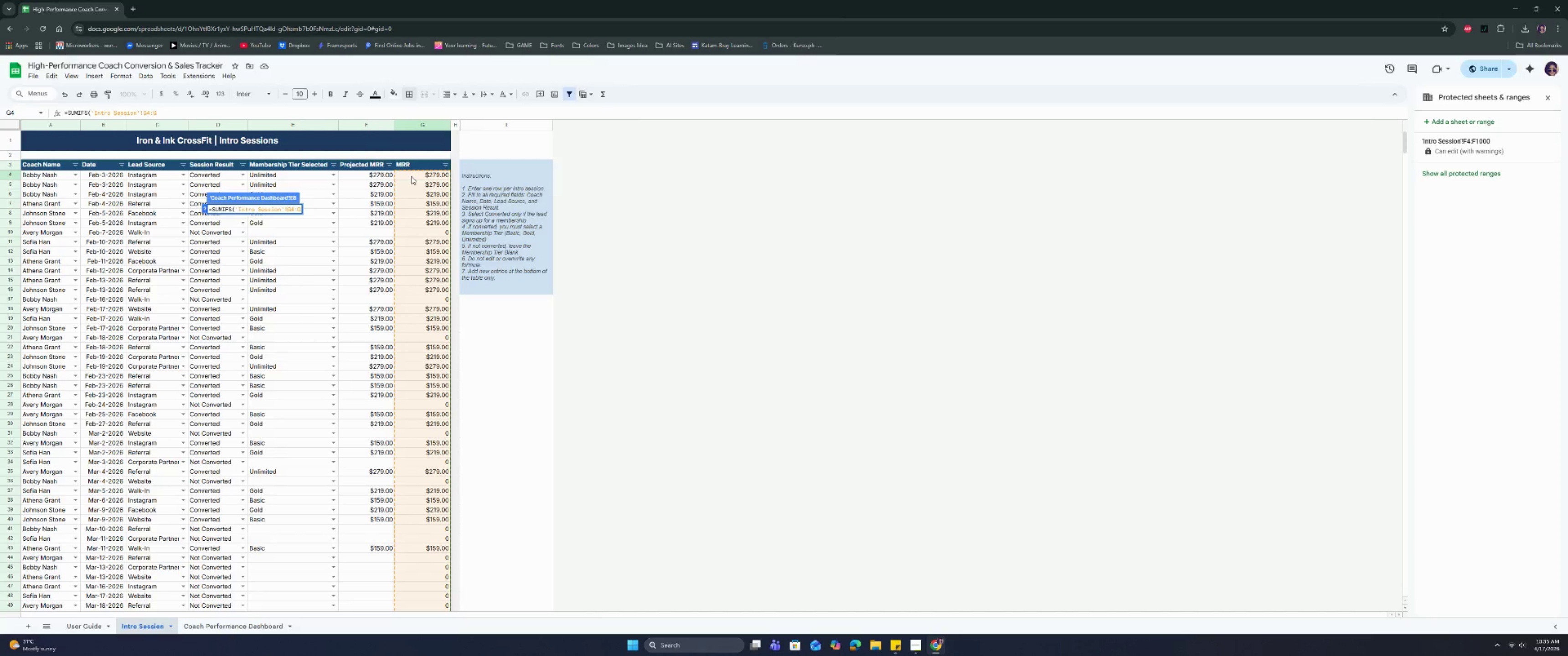 
key(Shift+ShiftRight)
 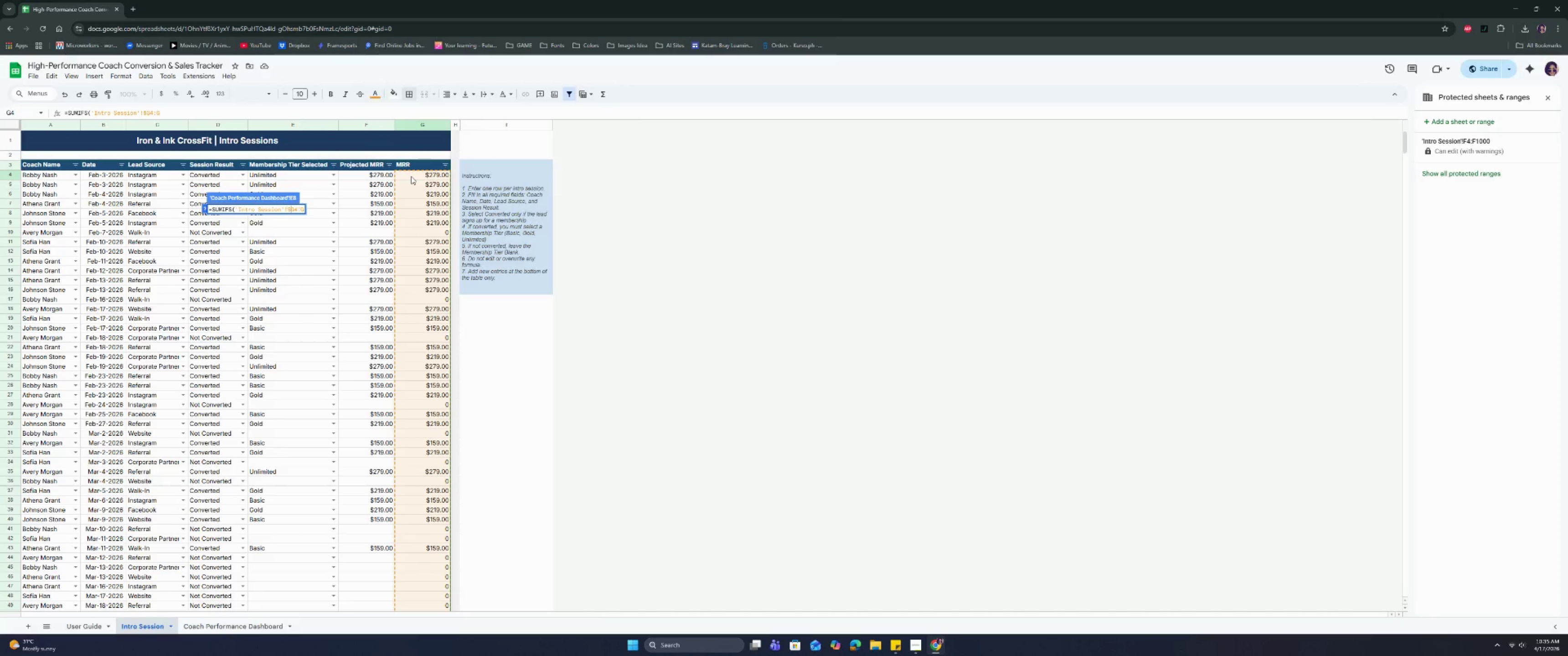 
key(Shift+4)
 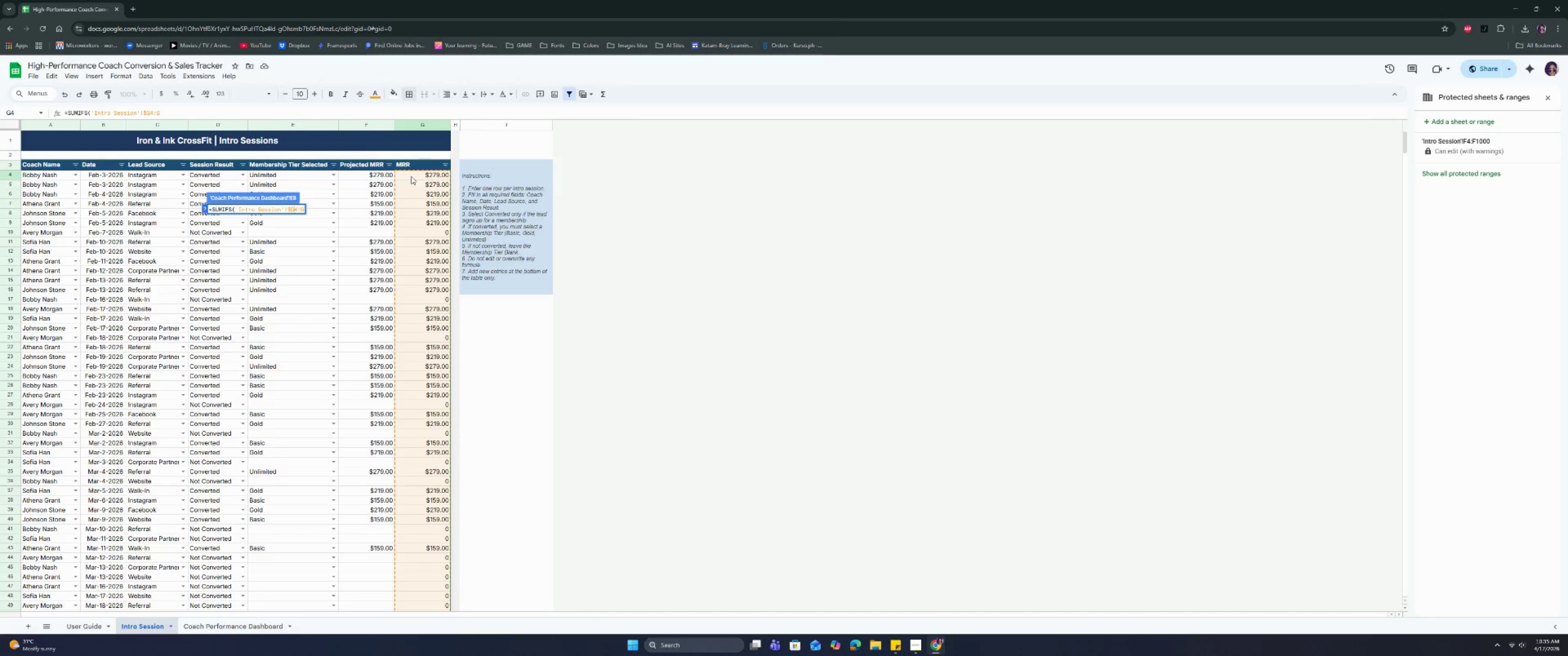 
key(ArrowRight)
 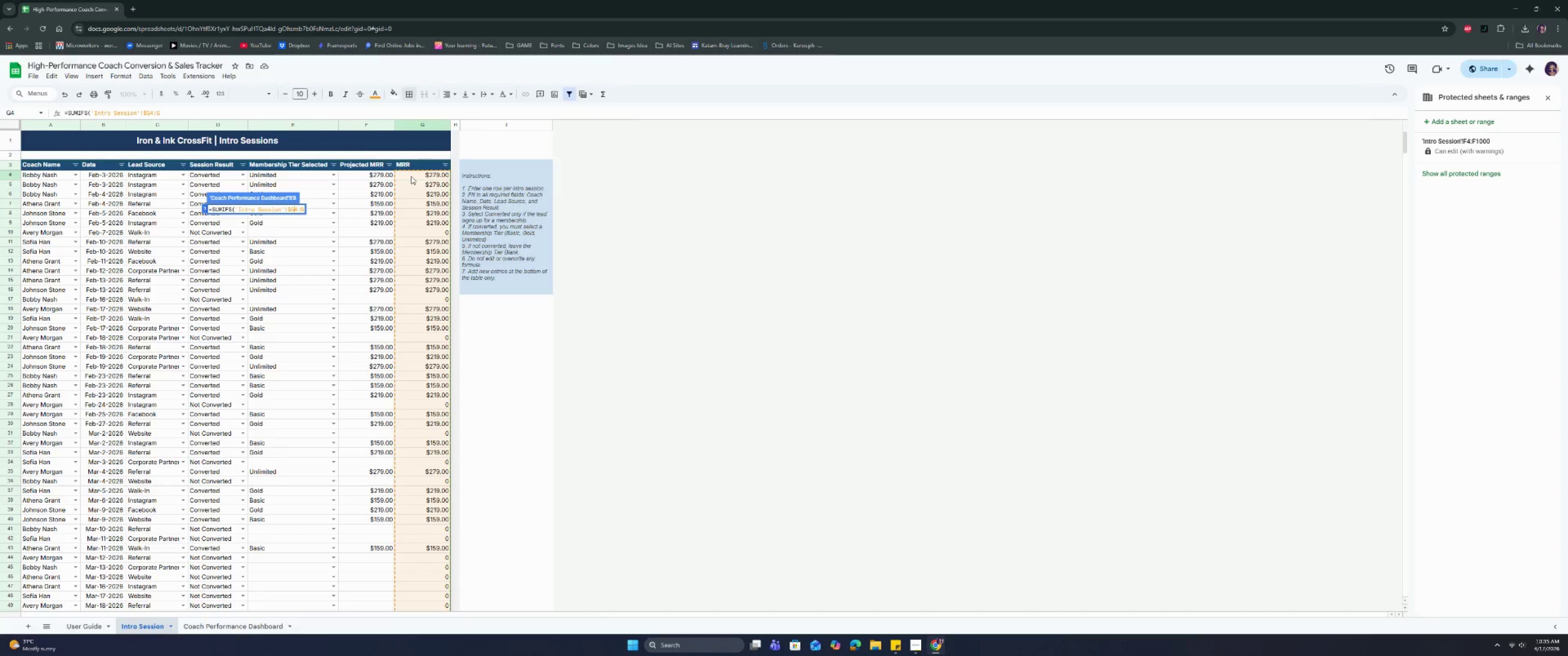 
key(Shift+ShiftRight)
 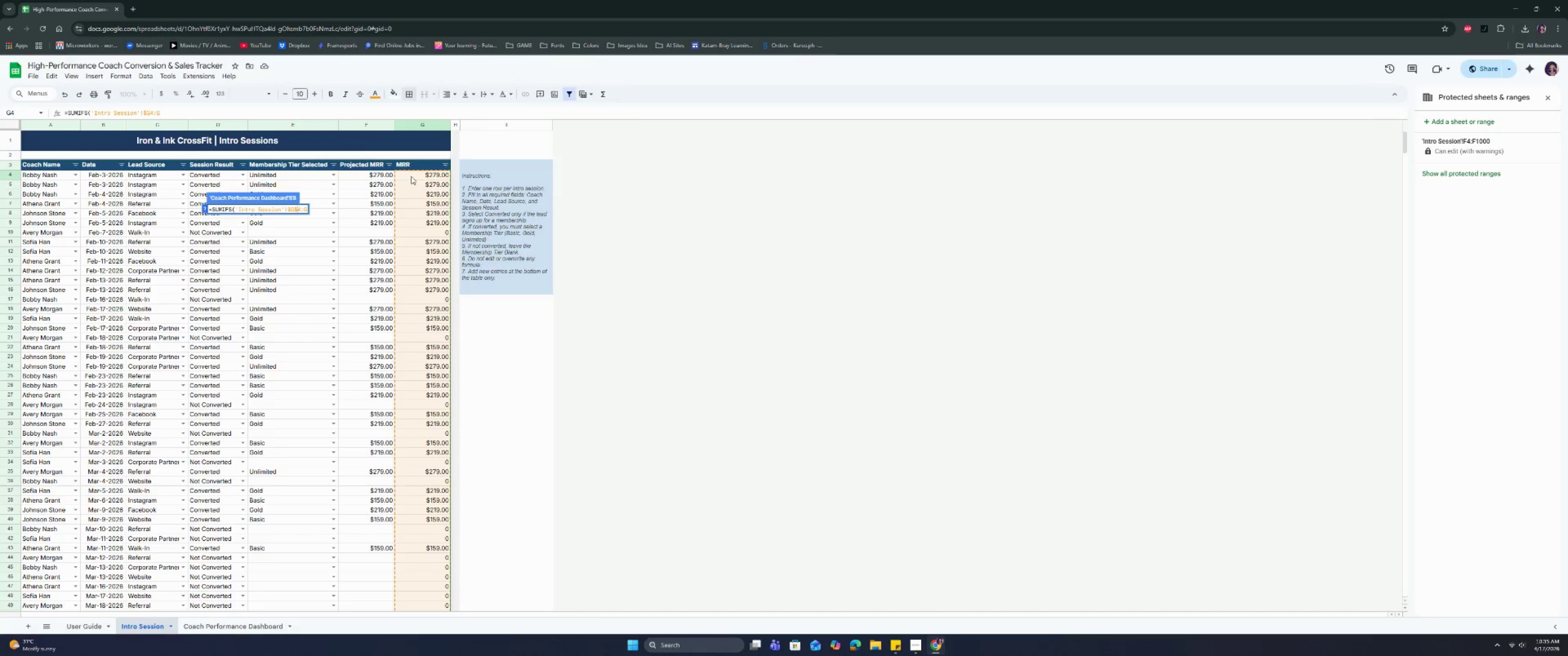 
key(Shift+4)
 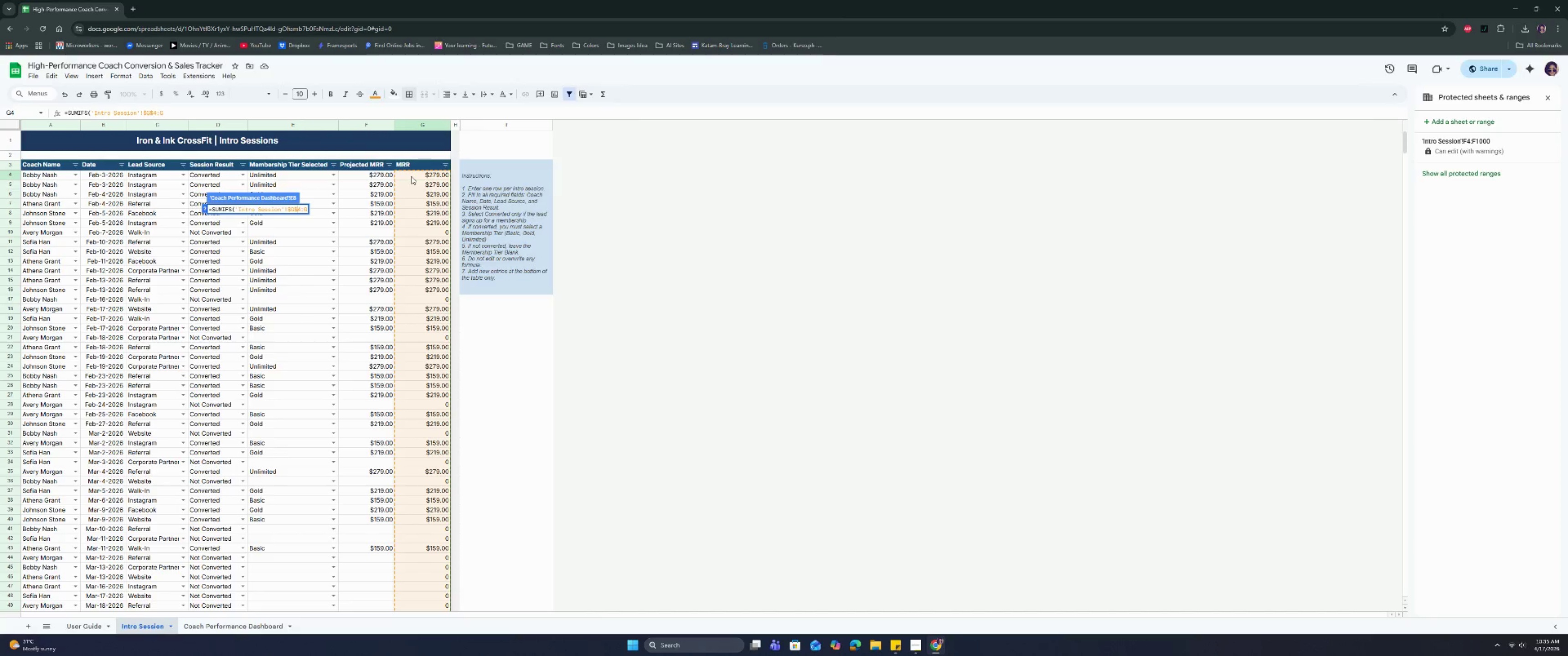 
key(ArrowRight)
 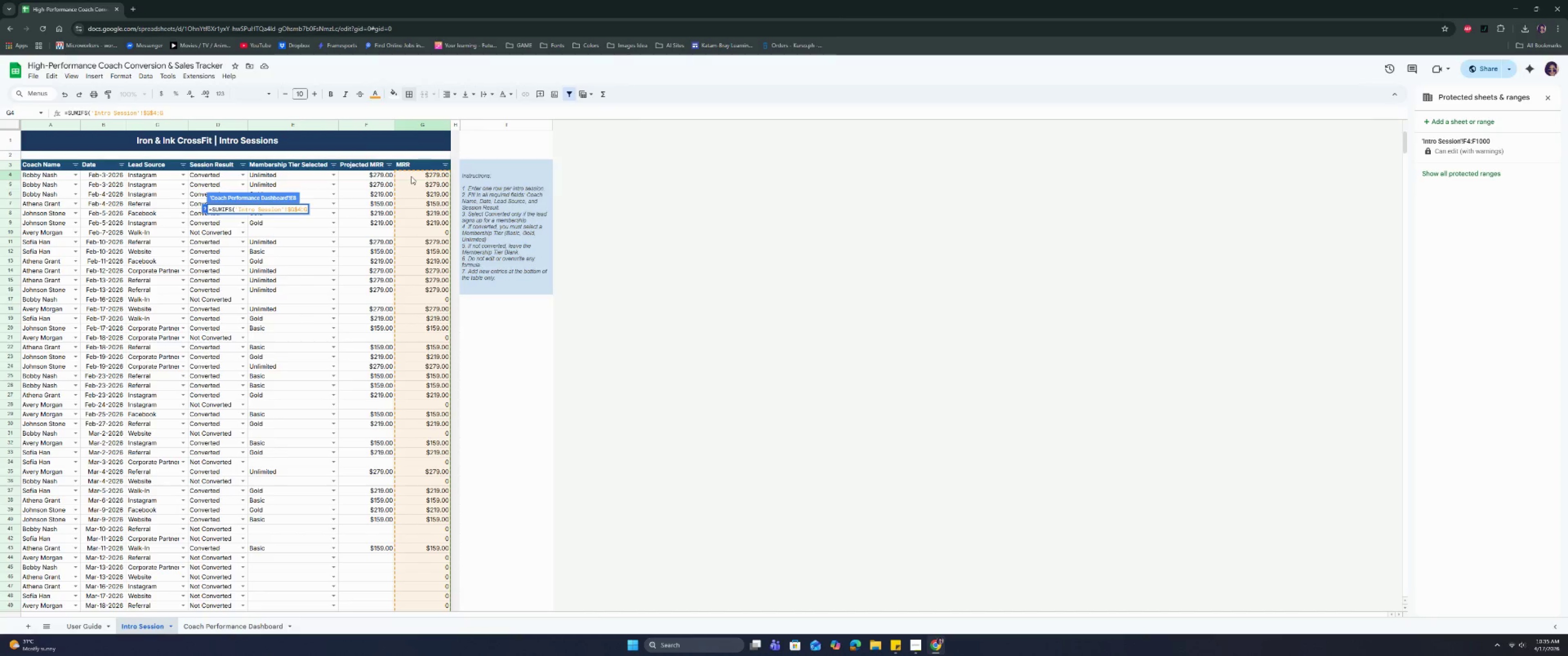 
key(ArrowRight)
 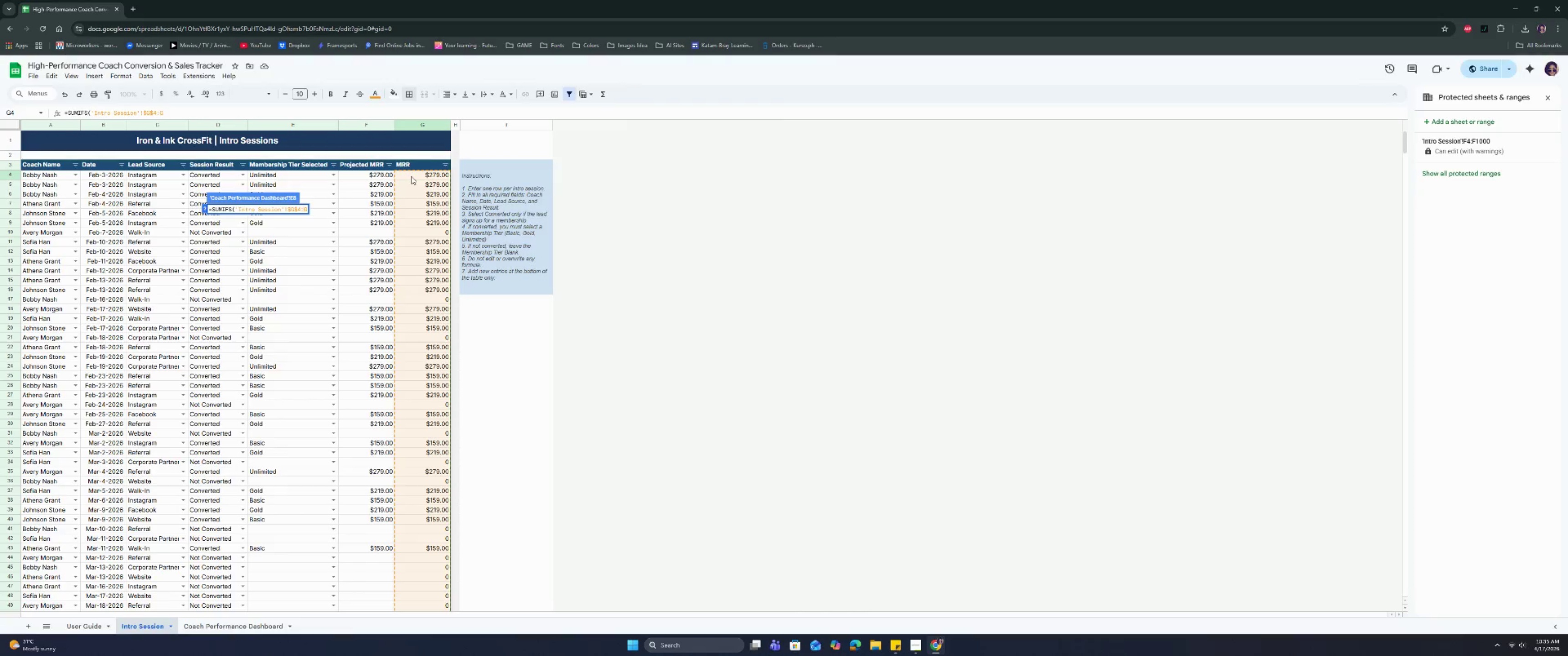 
key(Shift+ShiftRight)
 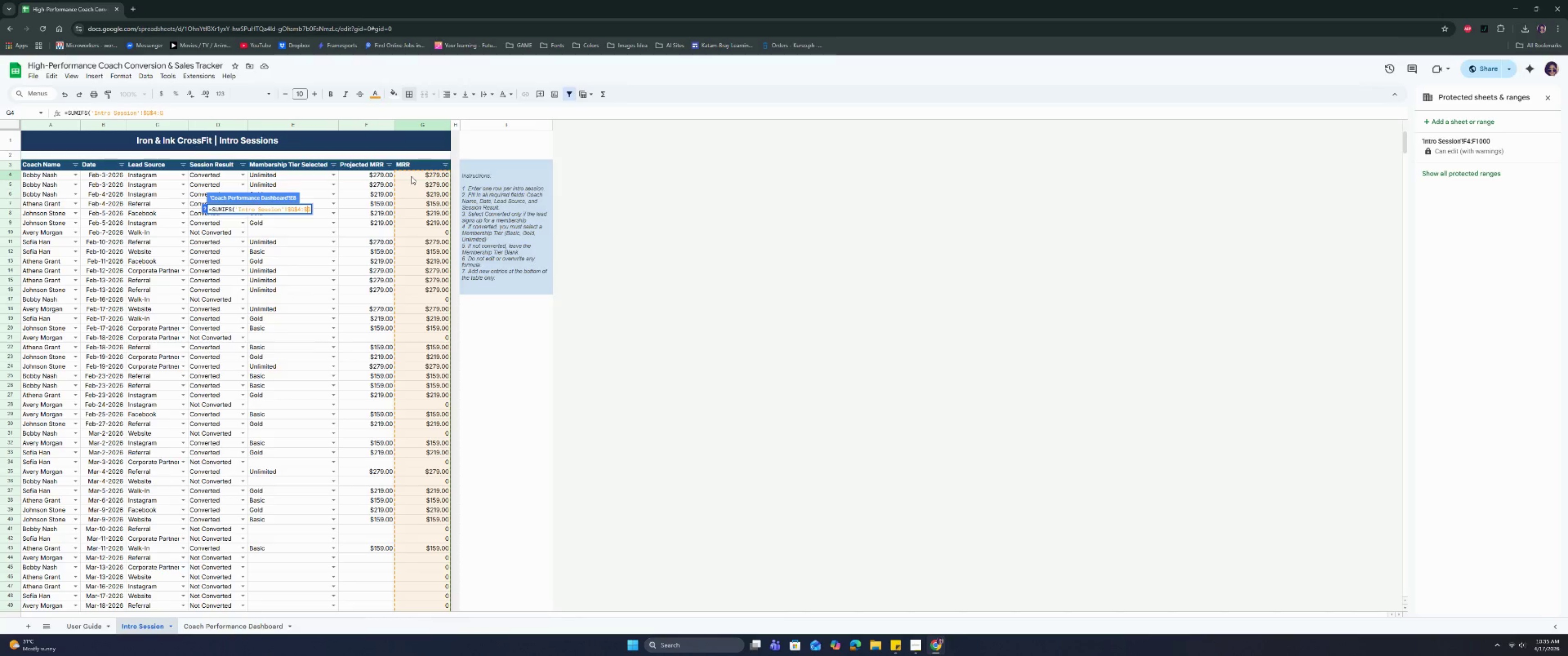 
key(Shift+4)
 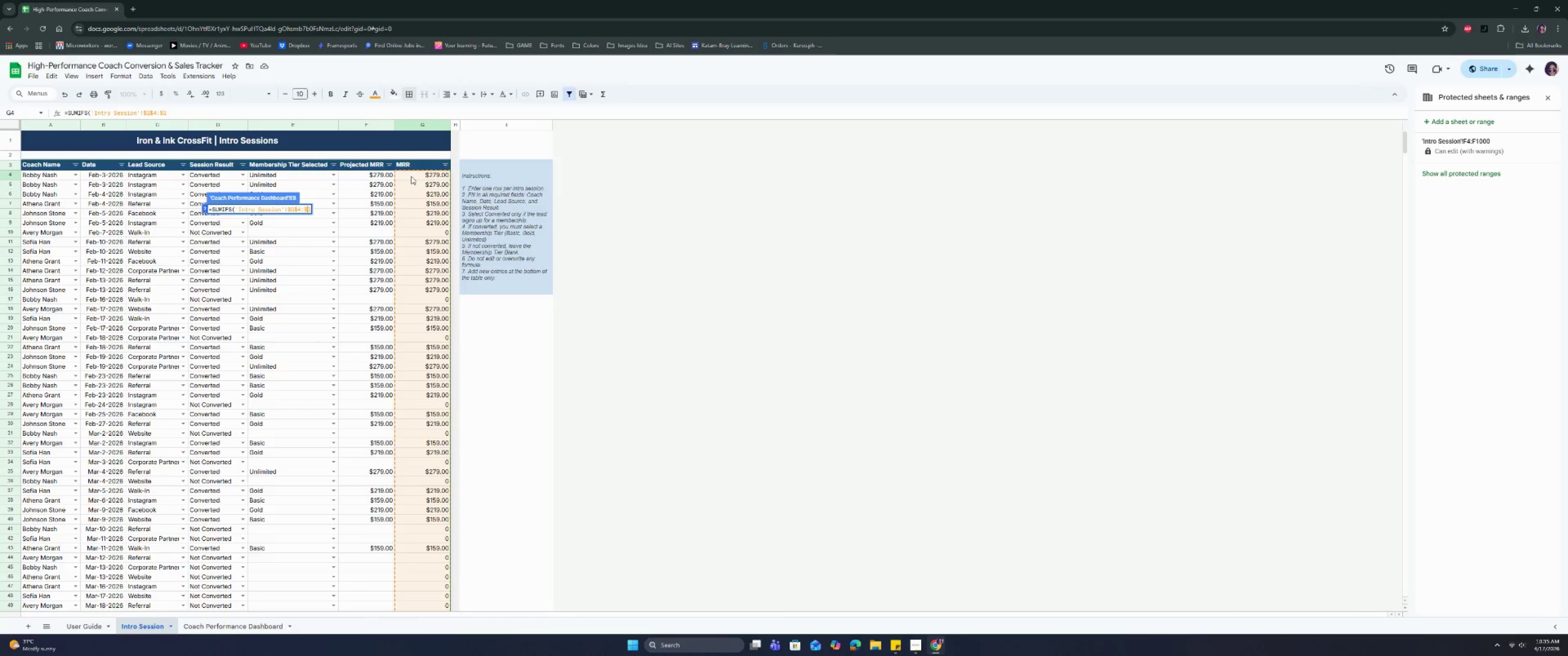 
key(ArrowRight)
 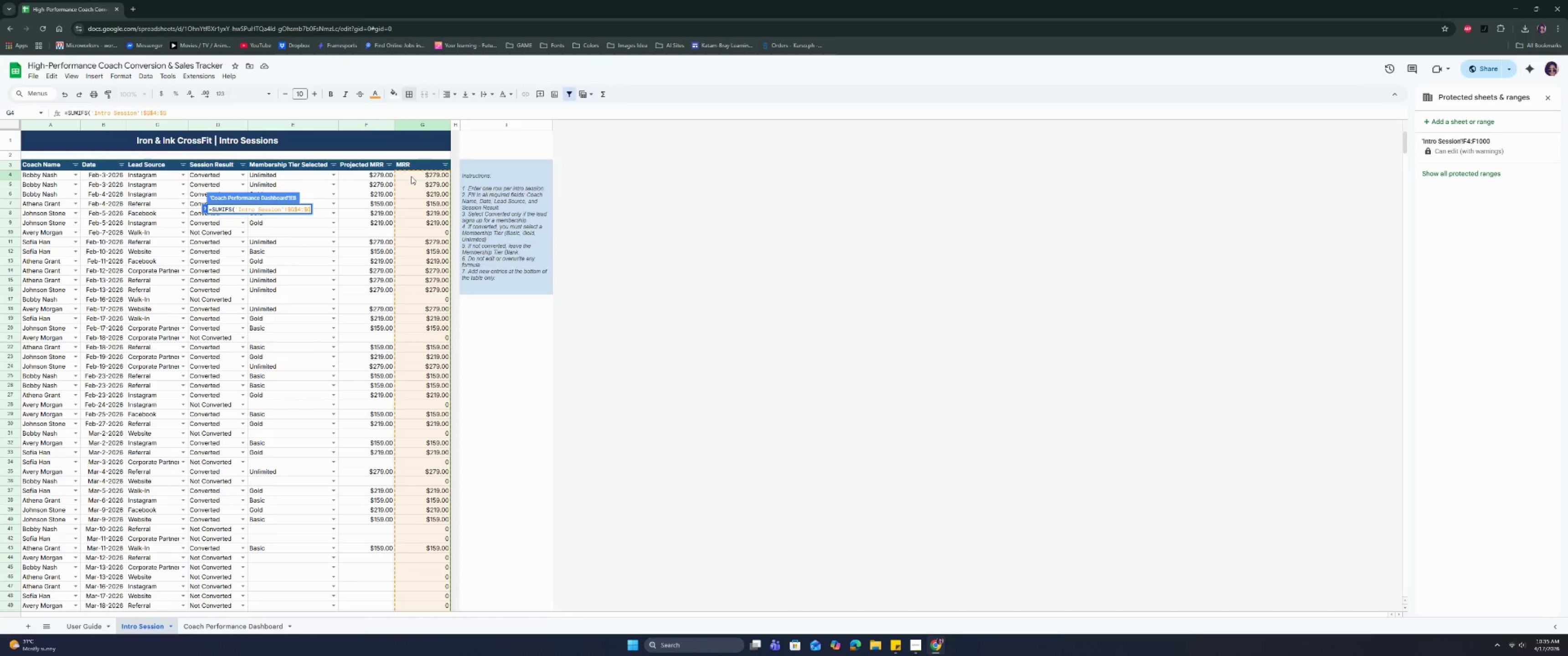 
key(Comma)
 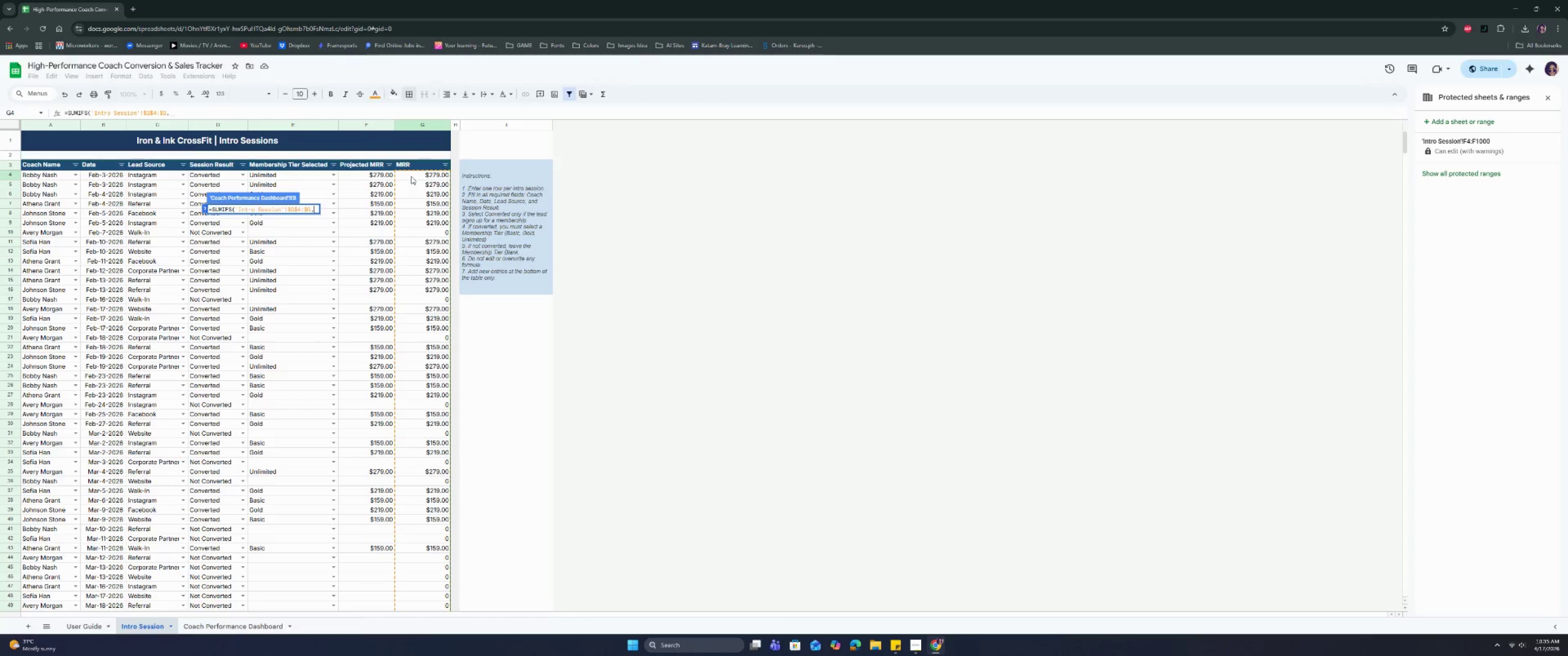 
key(Control+Enter)
 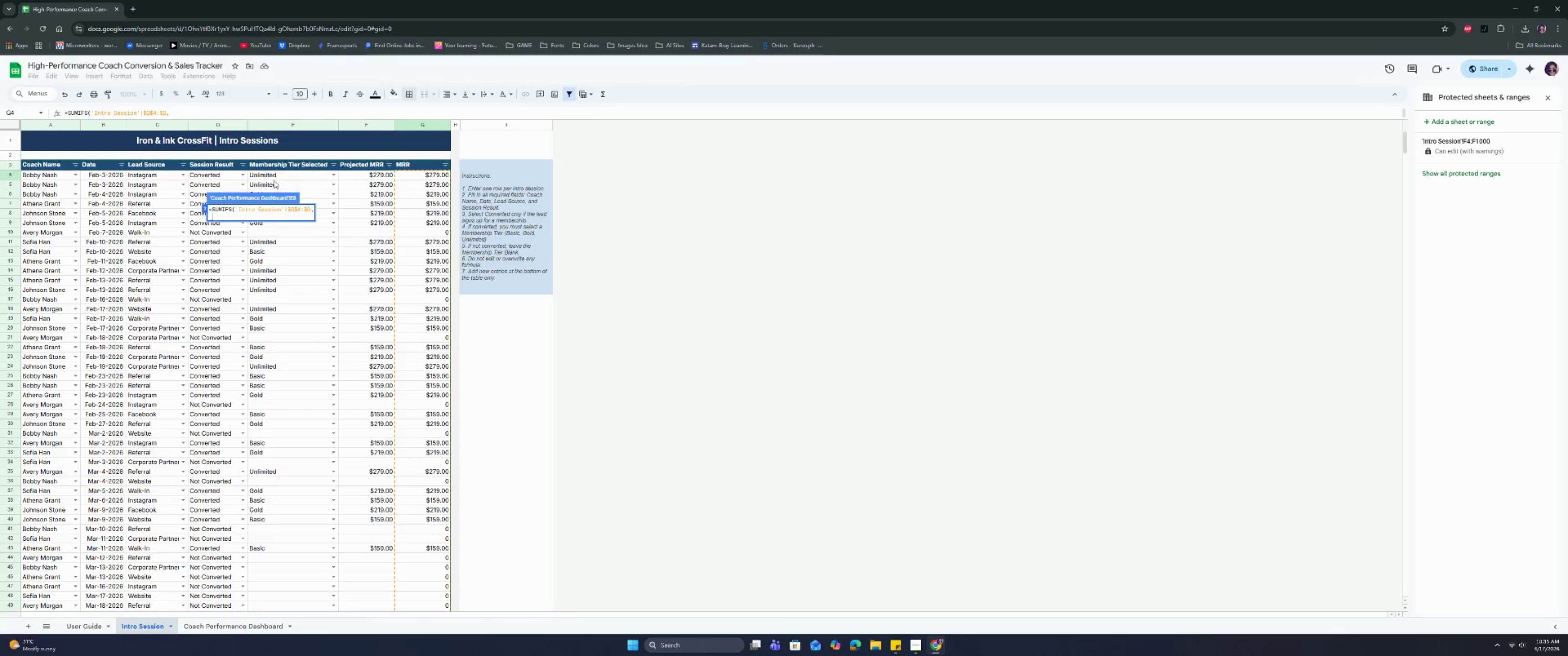 
left_click([58, 176])
 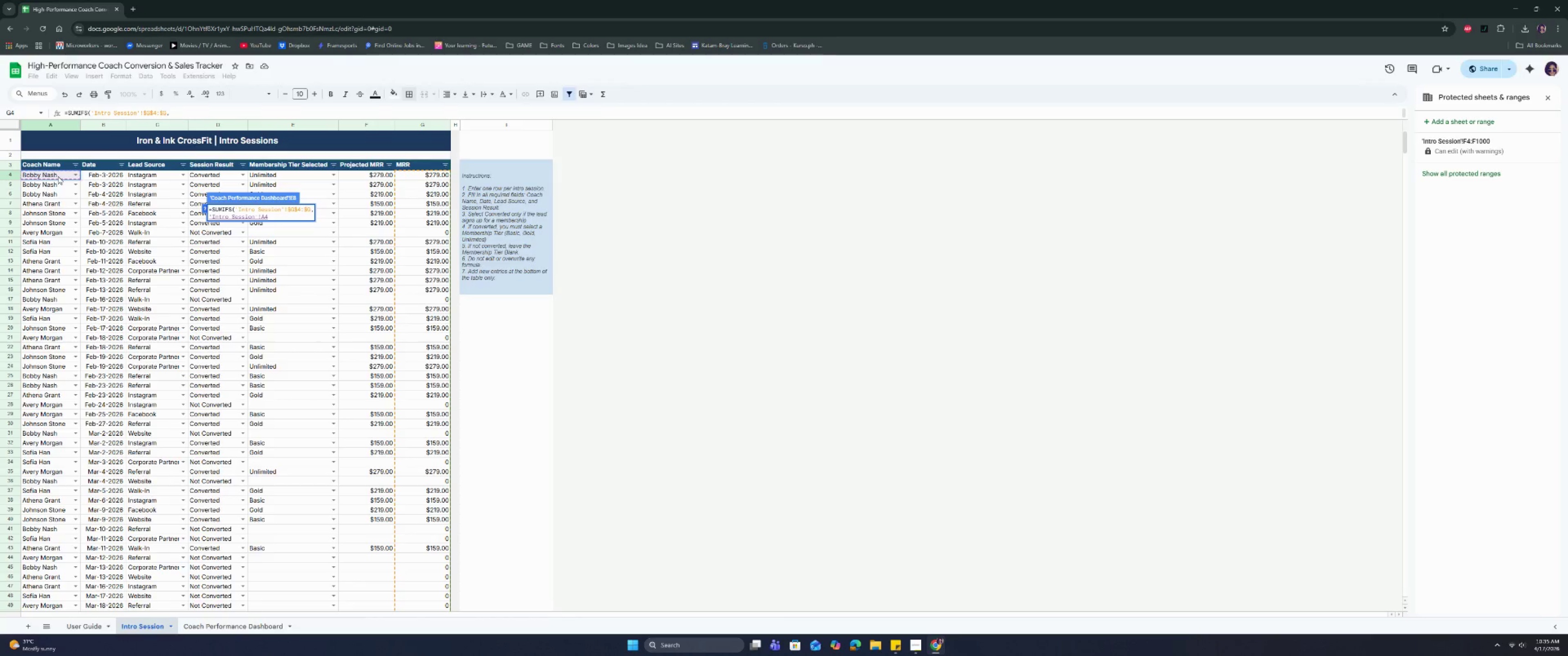 
key(Shift+ShiftRight)
 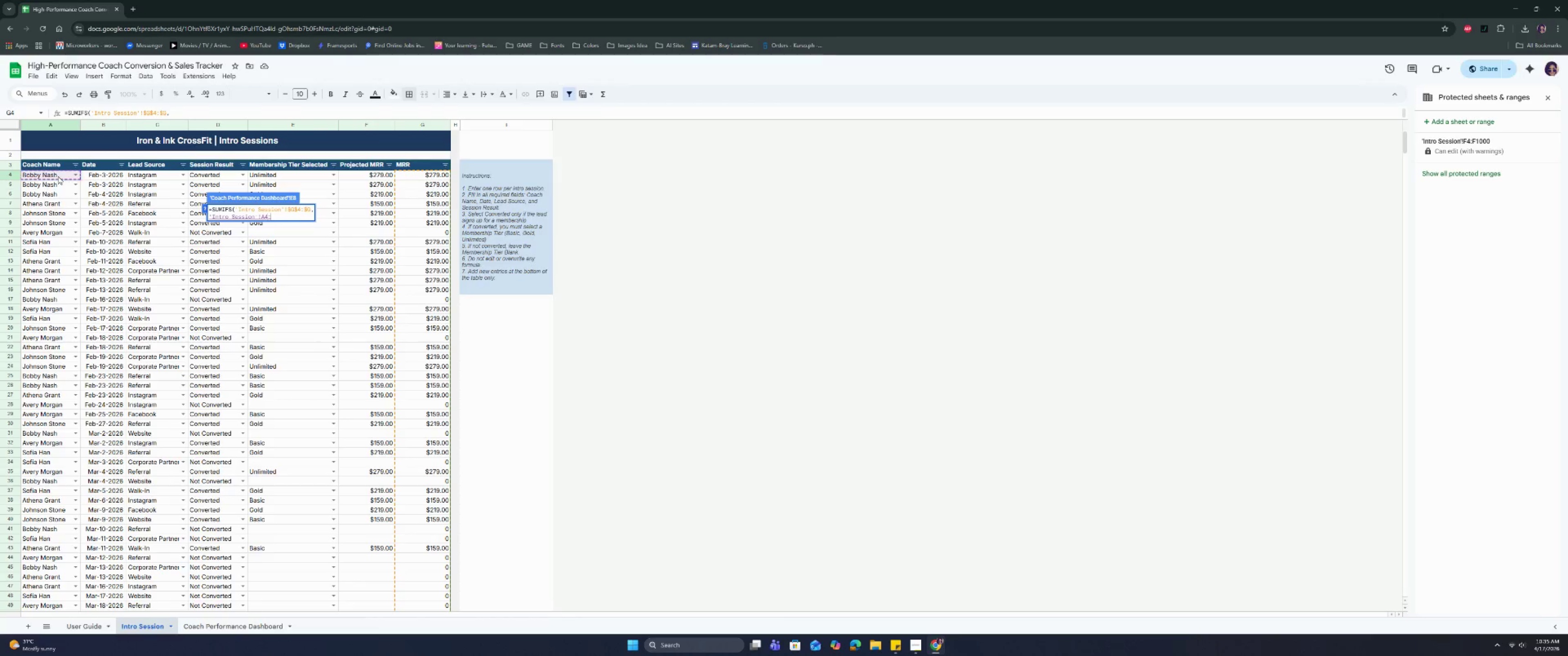 
key(Shift+Semicolon)
 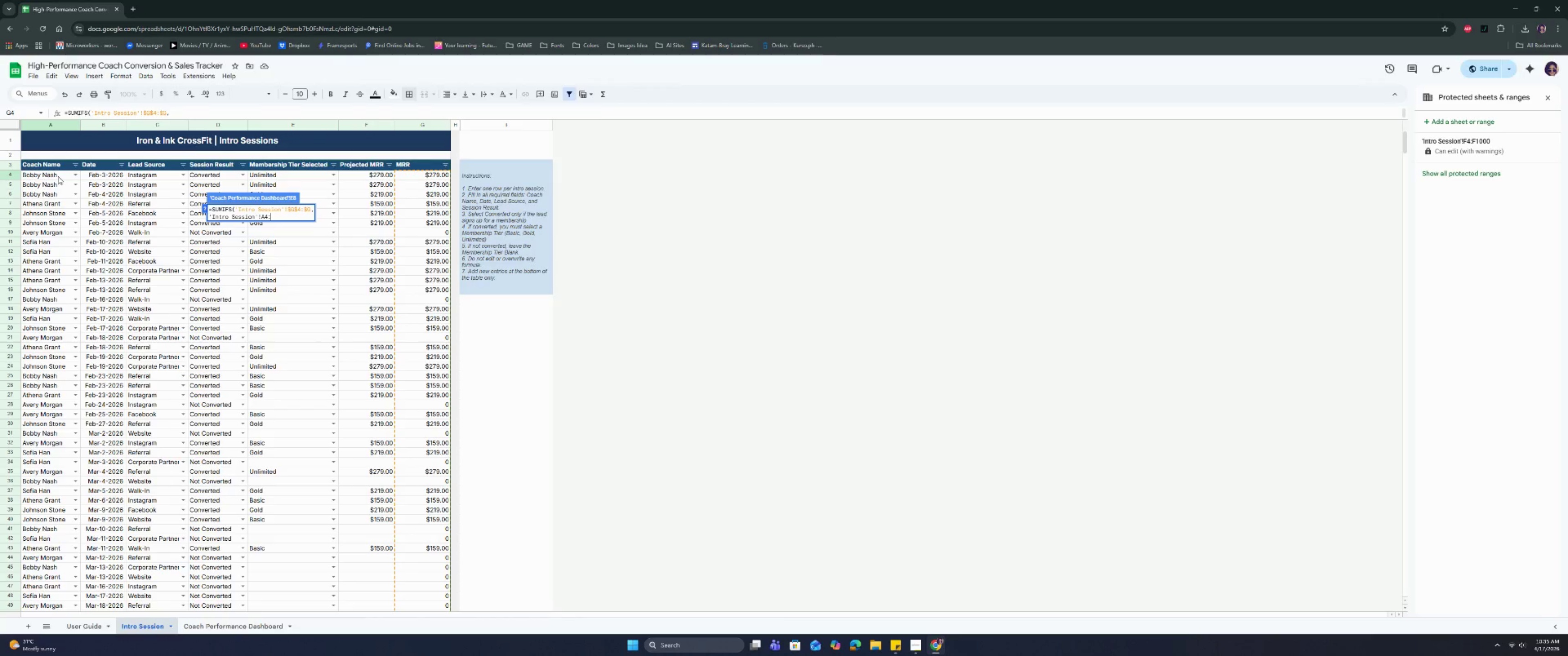 
key(A)
 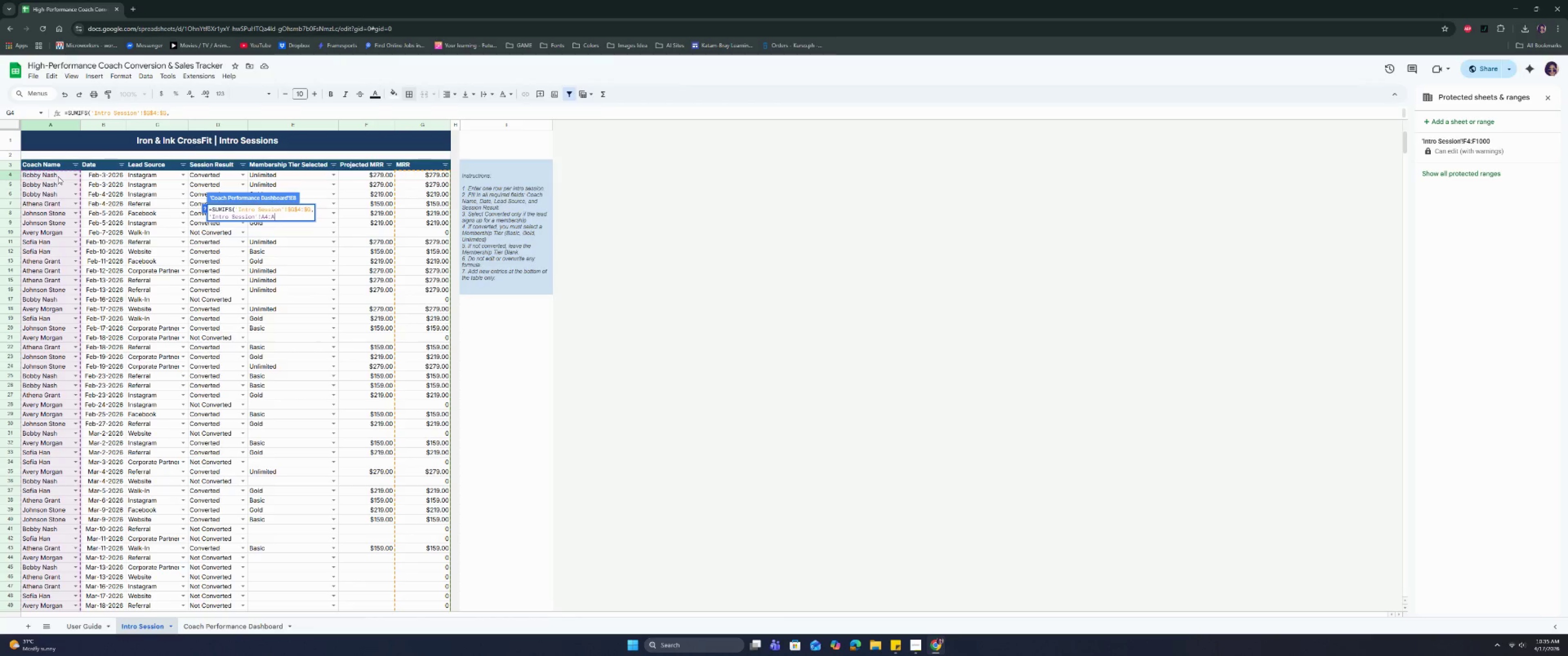 
key(ArrowLeft)
 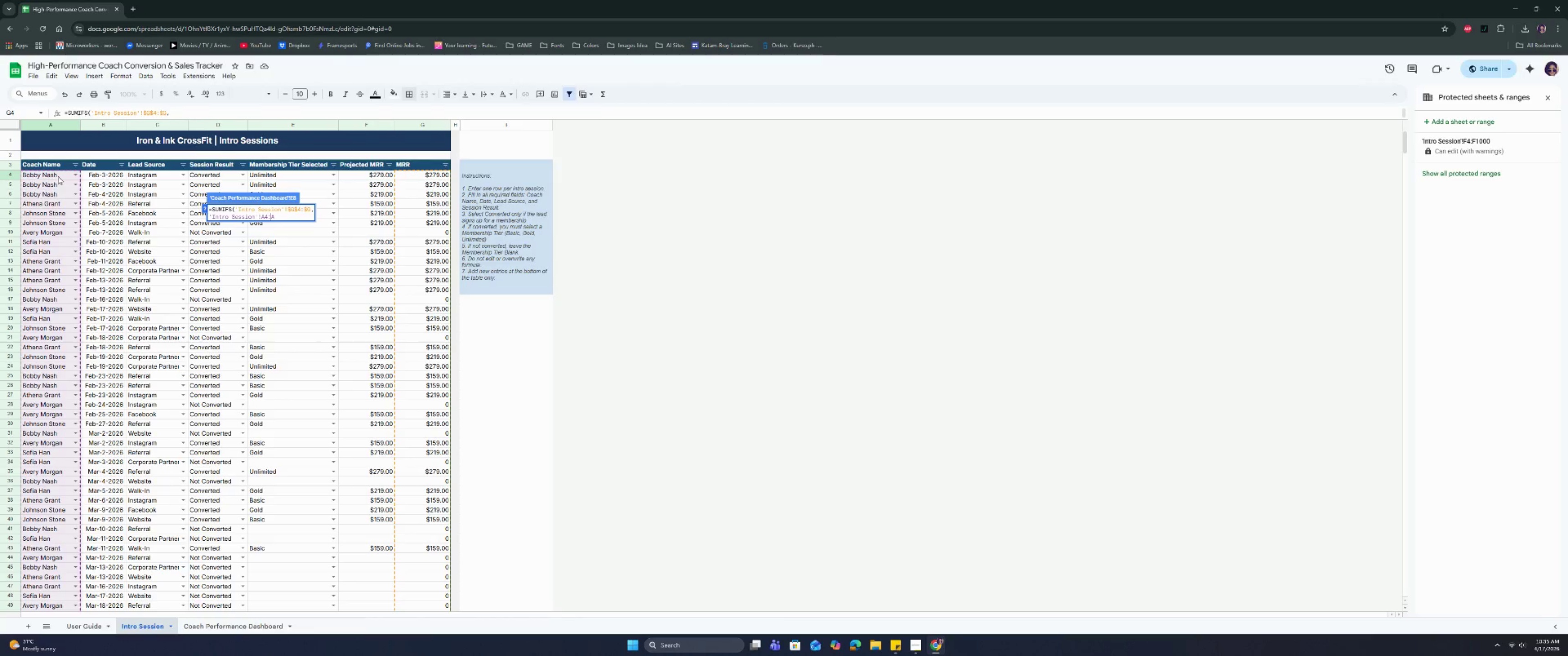 
key(ArrowLeft)
 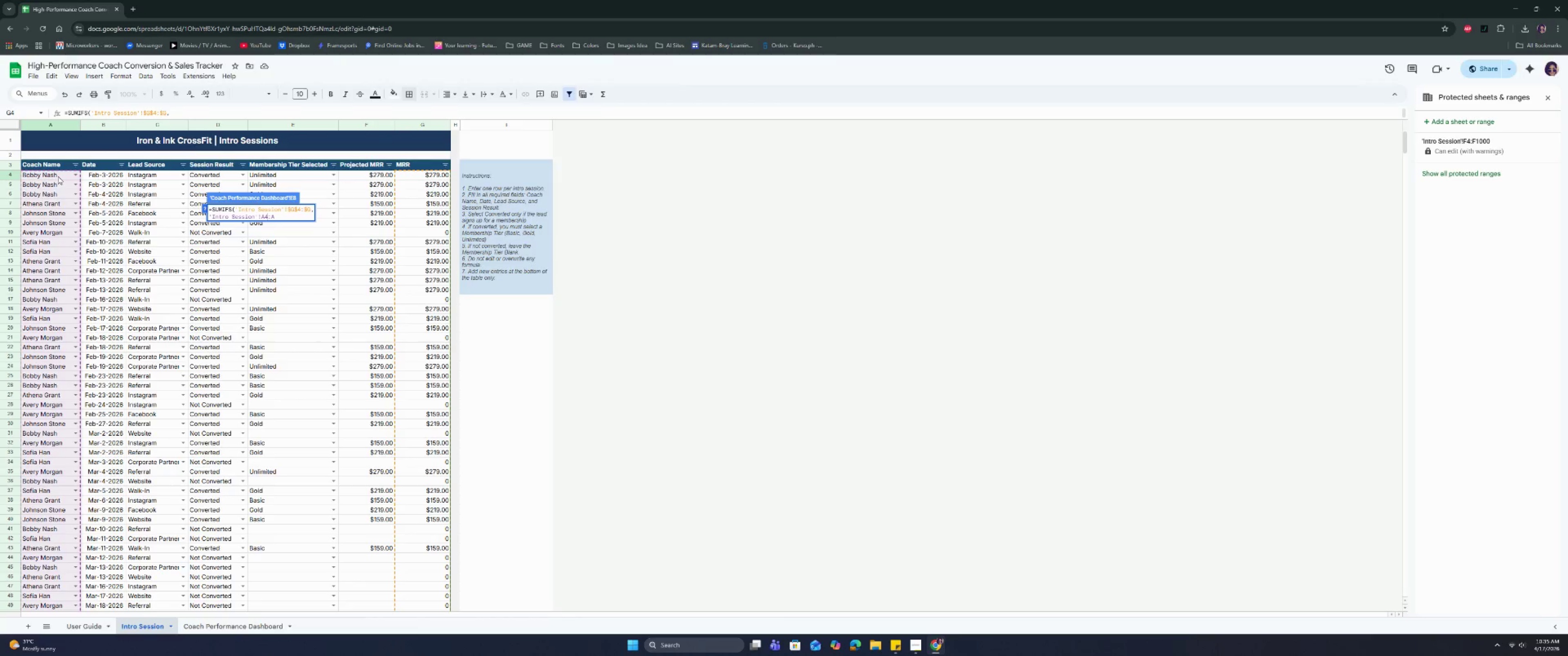 
key(ArrowLeft)
 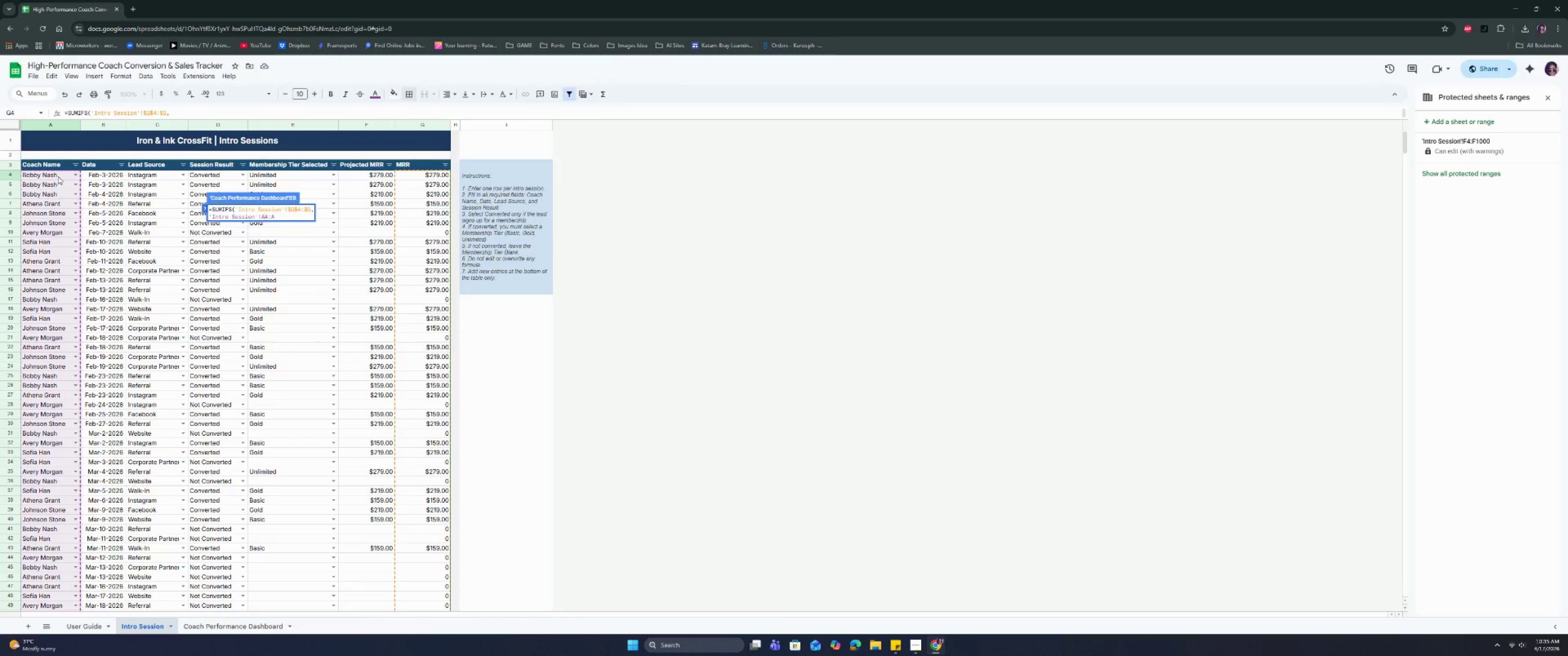 
key(ArrowLeft)
 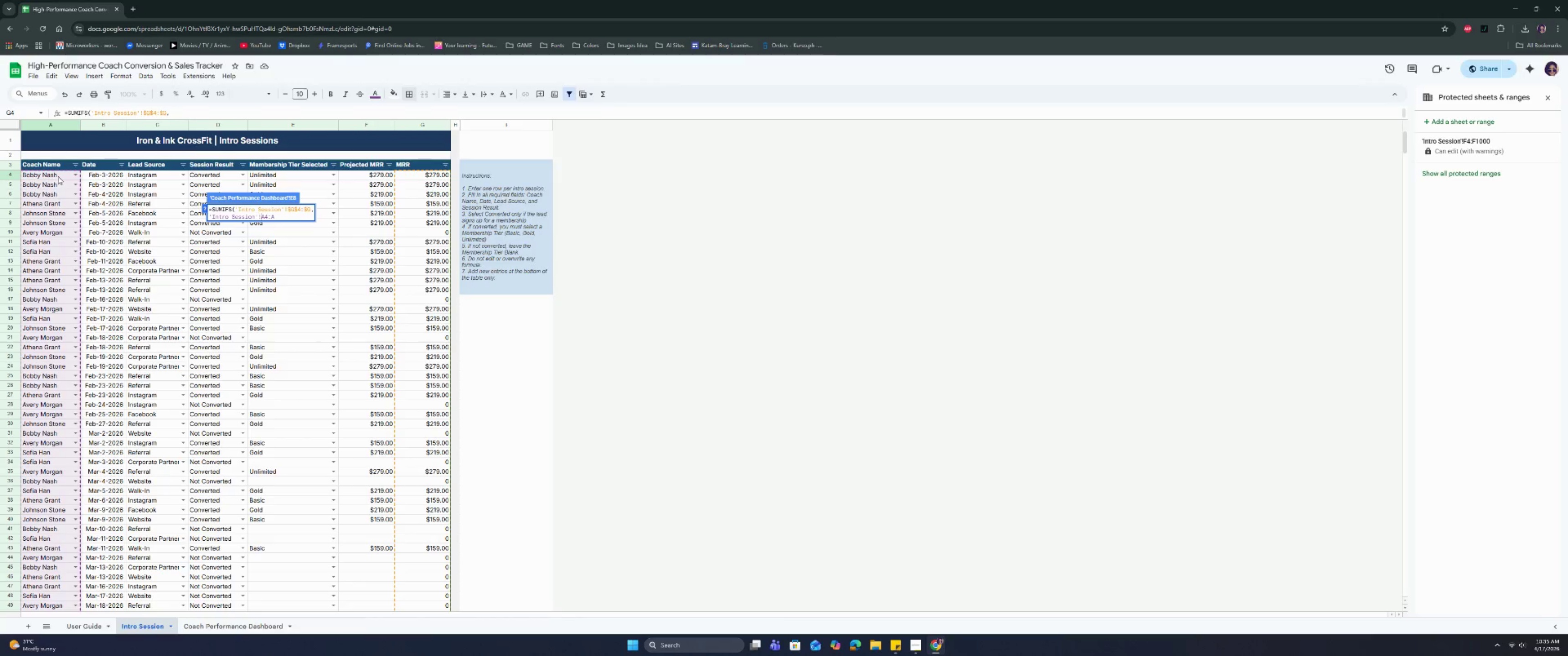 
key(Shift+ShiftRight)
 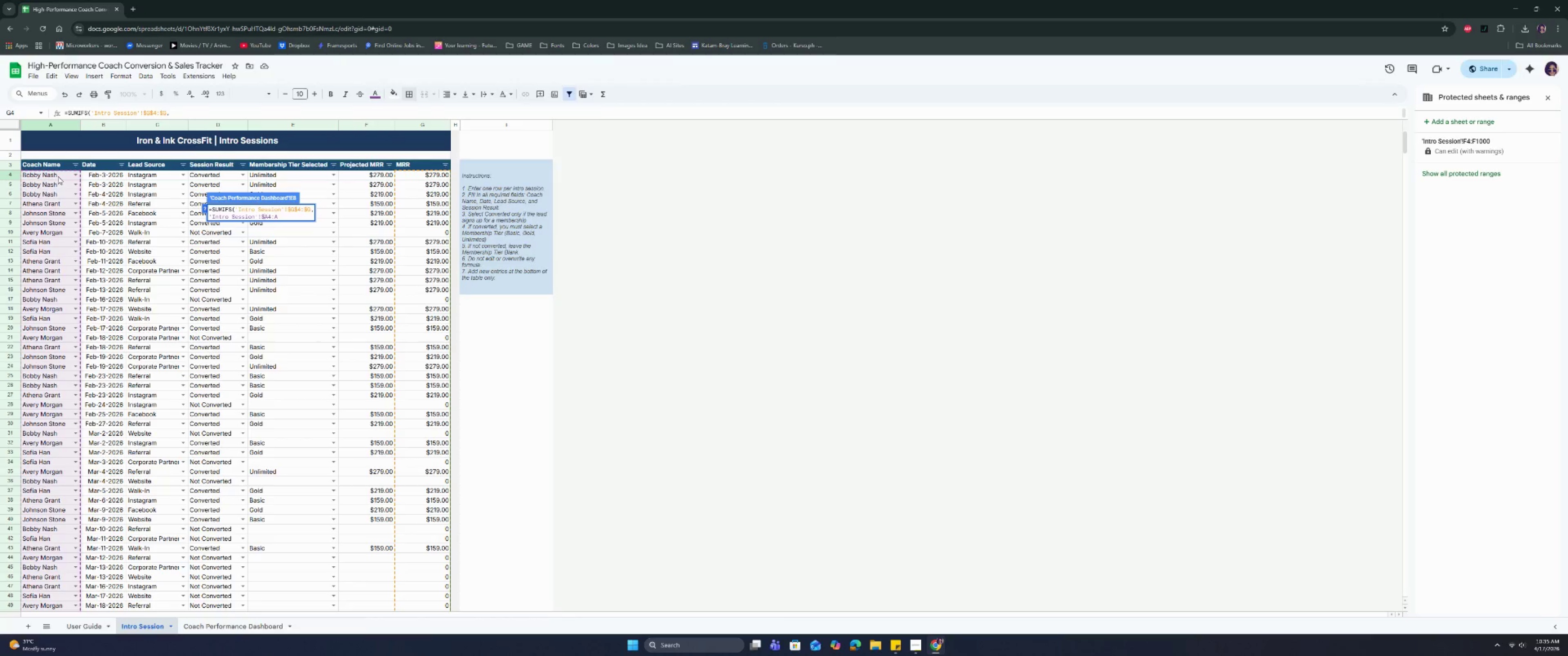 
key(Shift+4)
 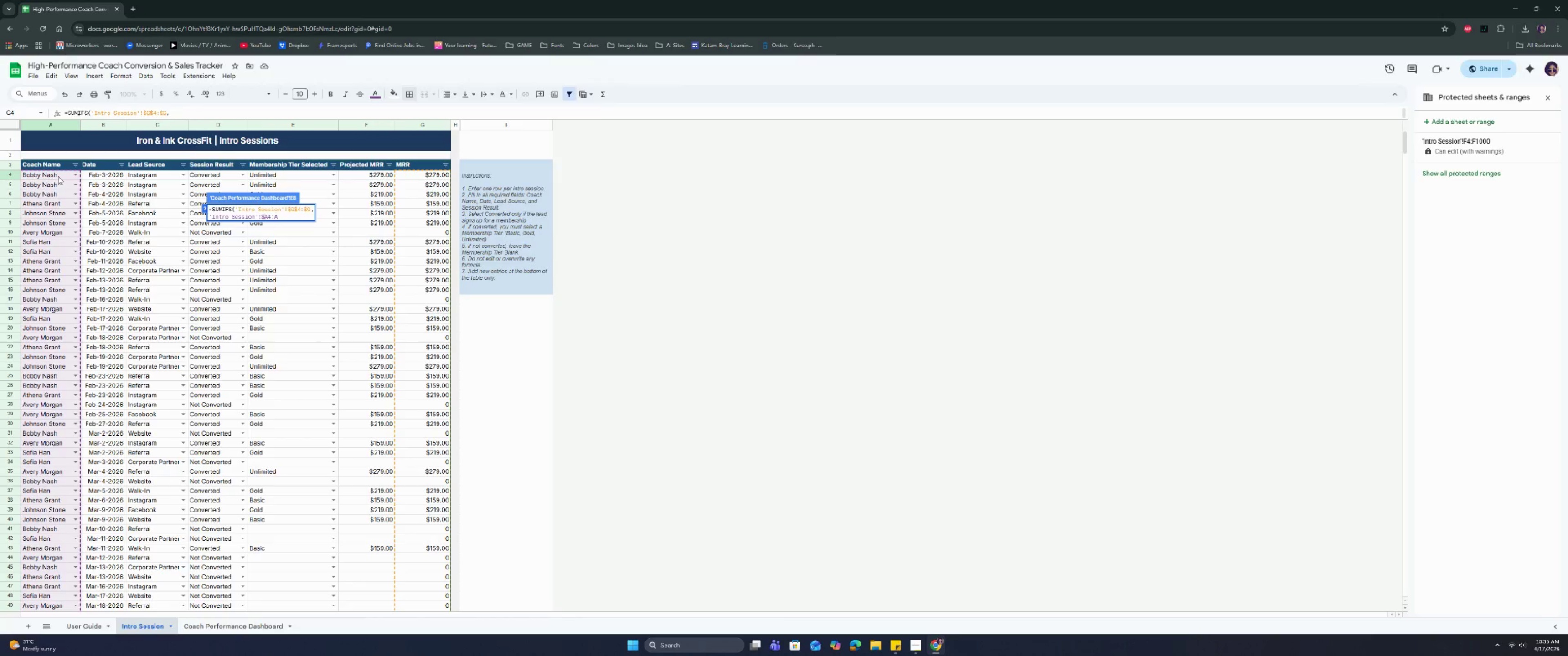 
key(ArrowRight)
 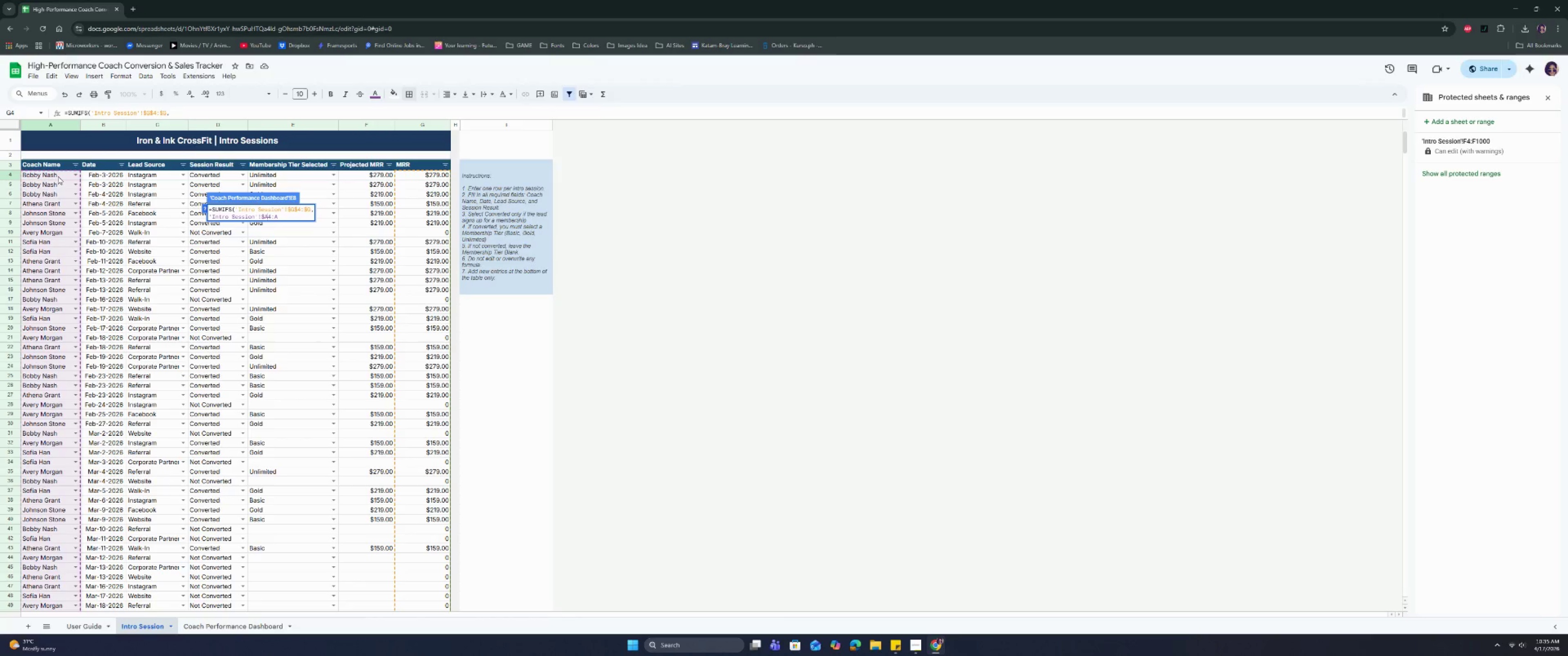 
key(Shift+ShiftRight)
 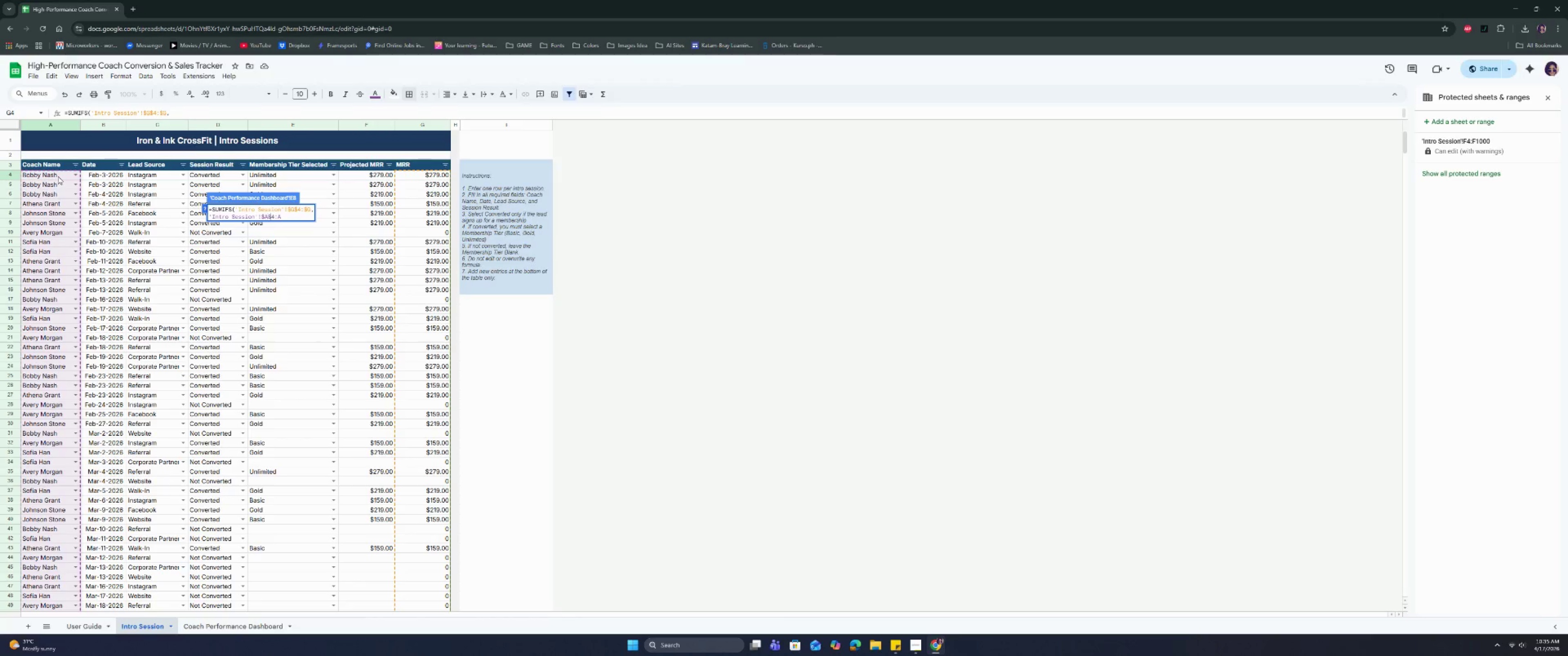 
key(Shift+4)
 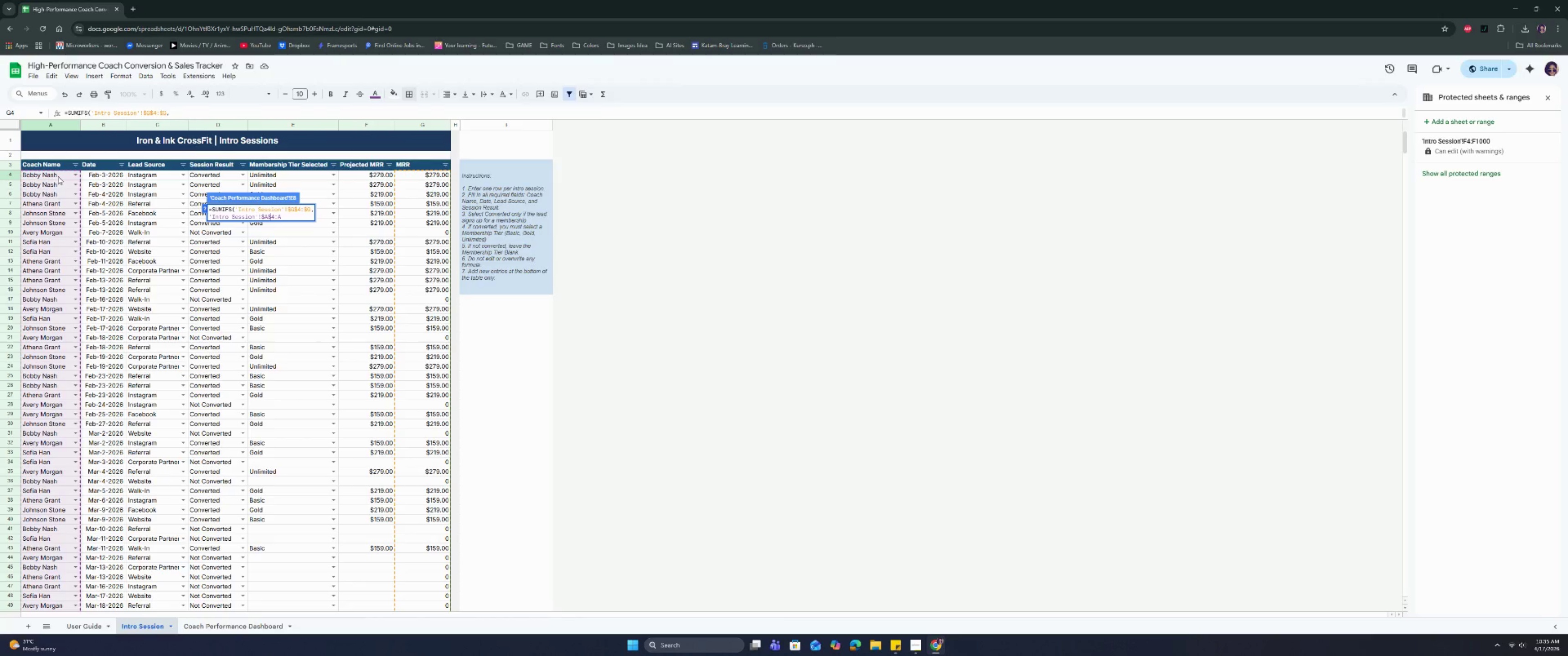 
key(ArrowRight)
 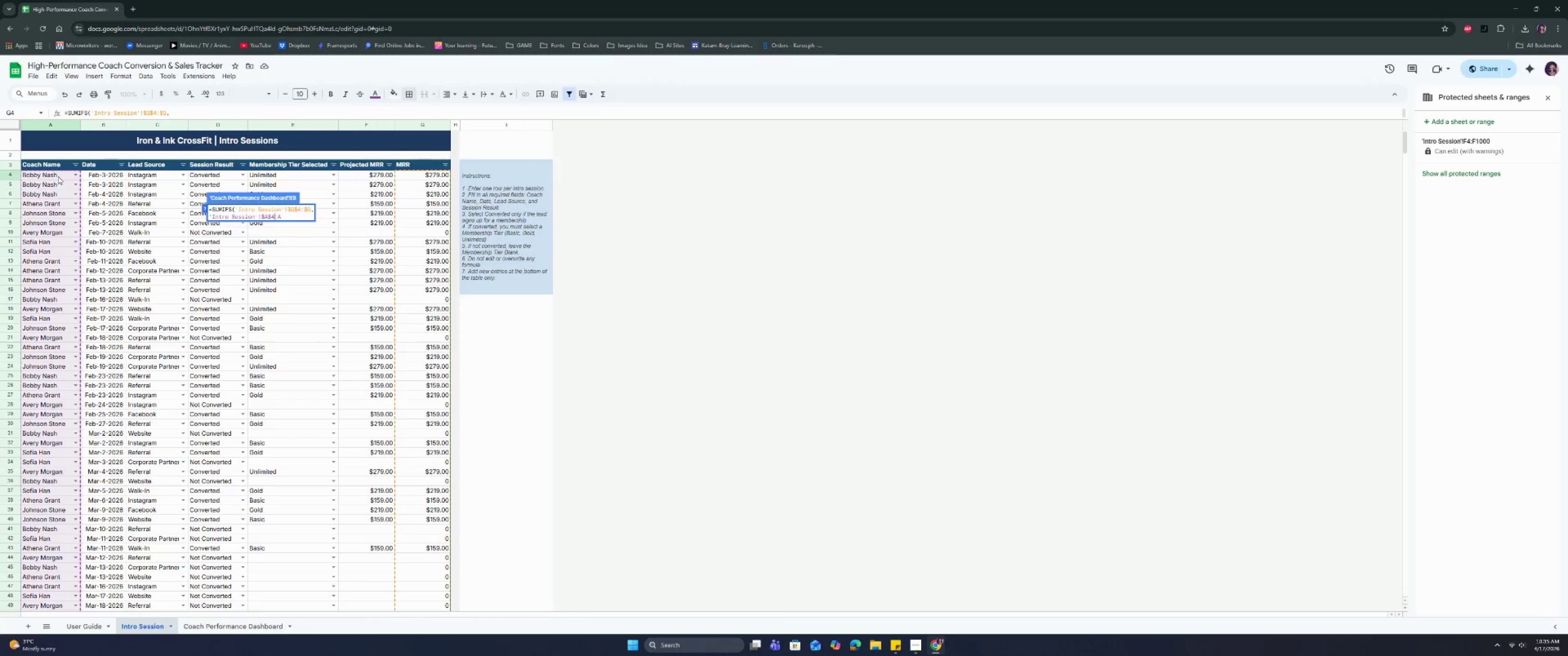 
key(ArrowRight)
 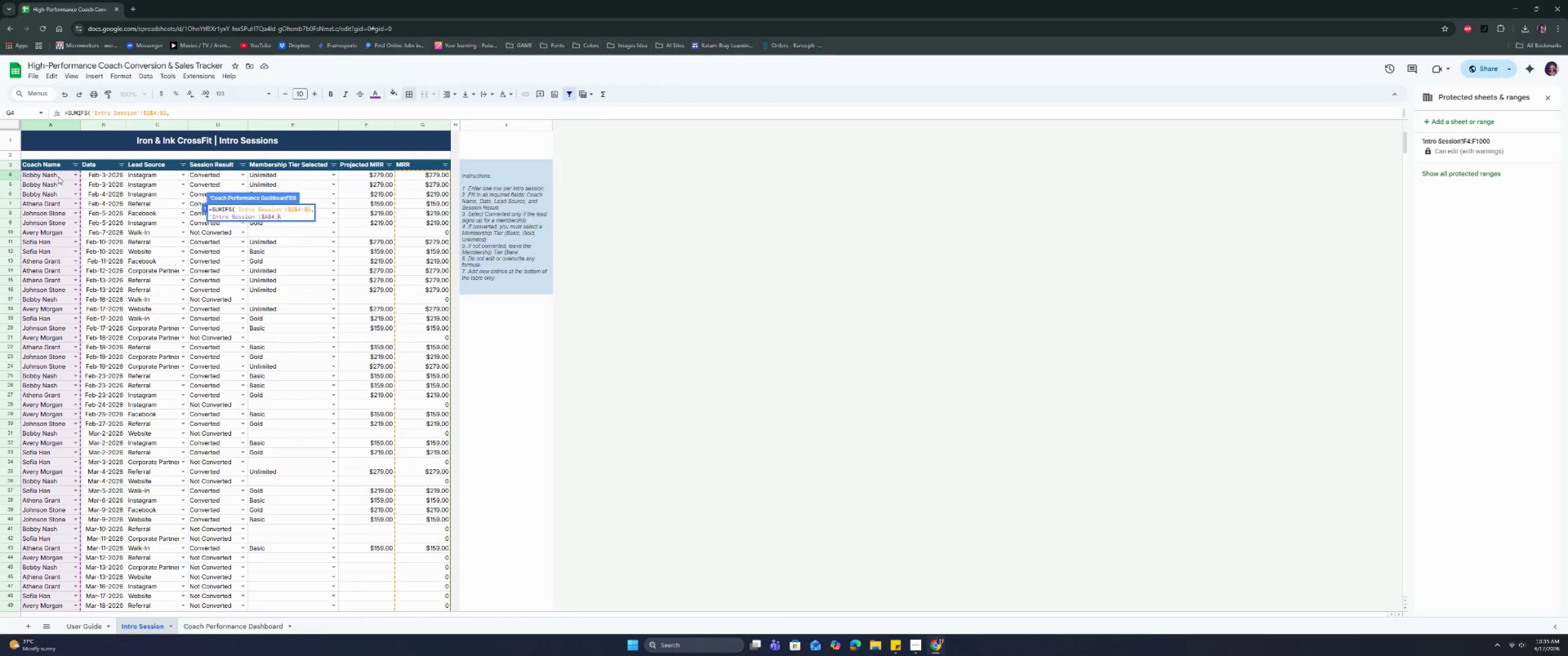 
key(Shift+ShiftRight)
 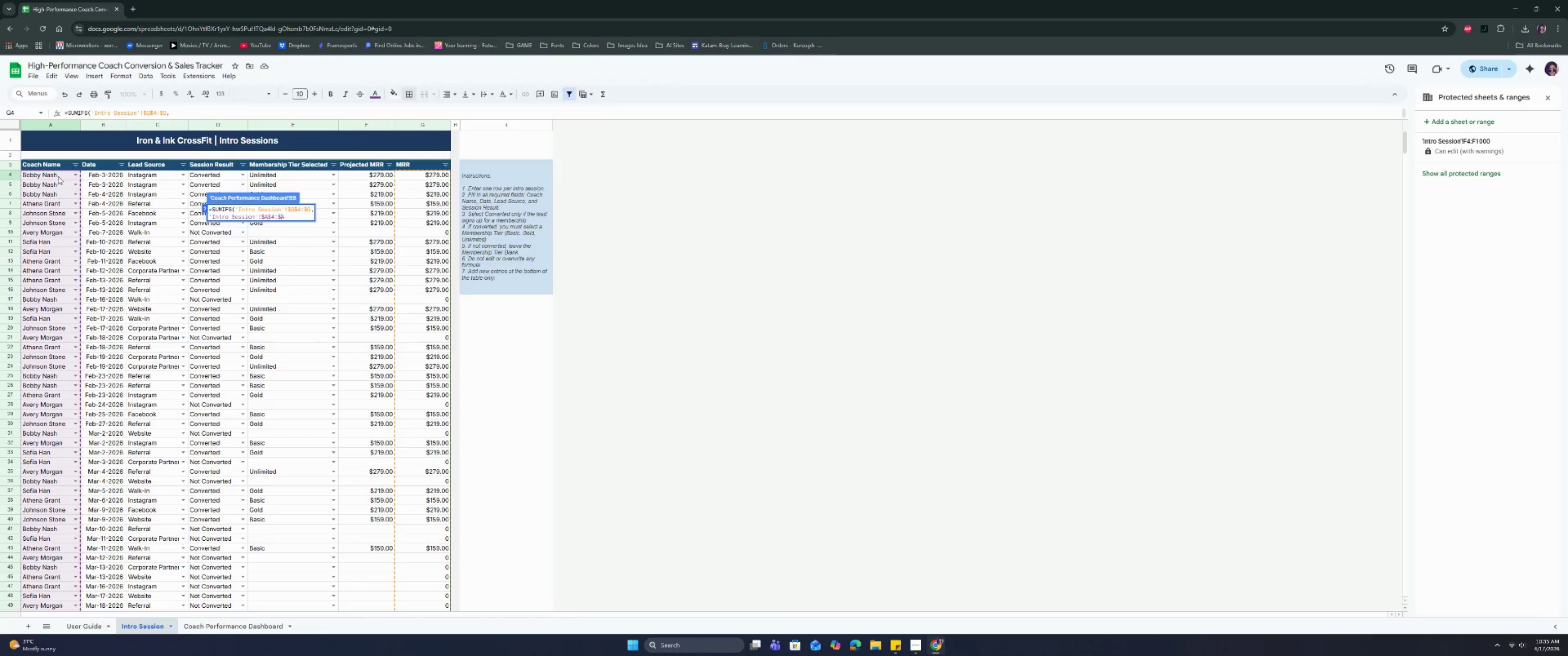 
key(Shift+4)
 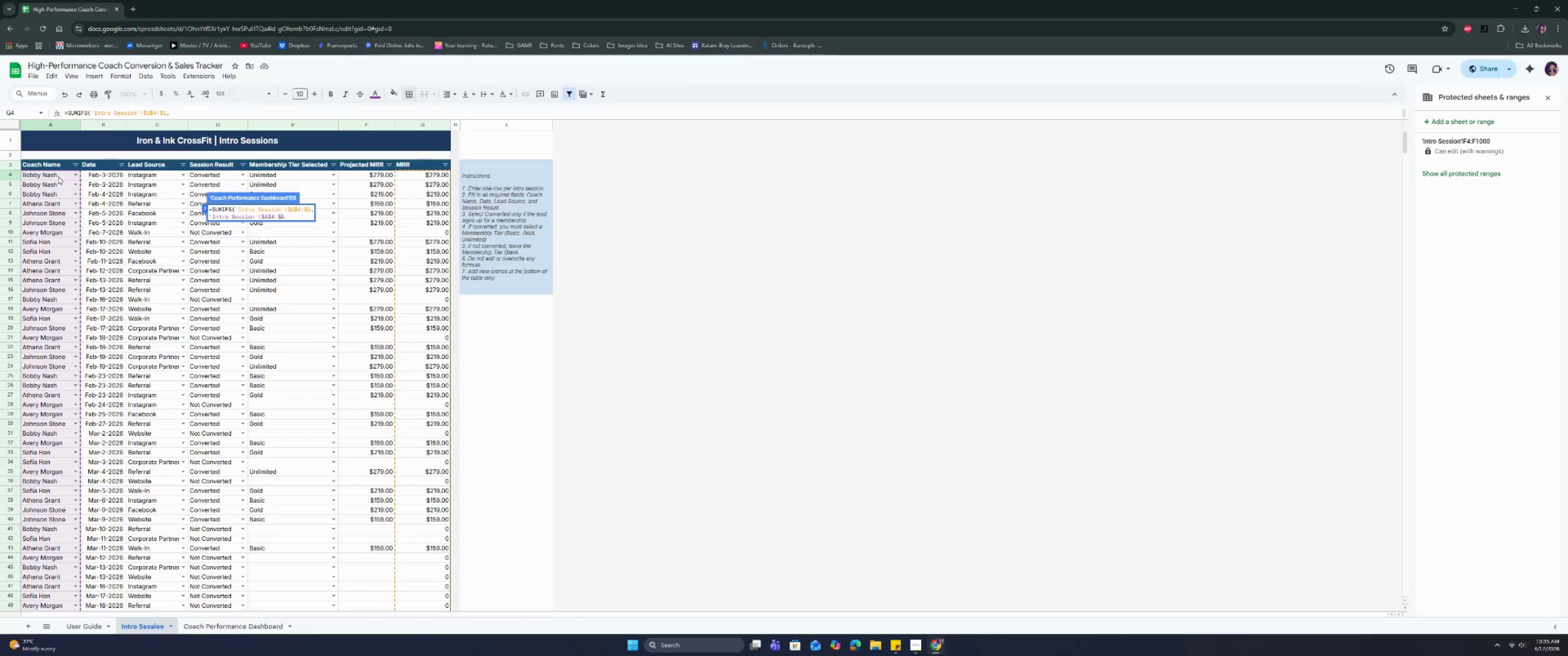 
key(ArrowRight)
 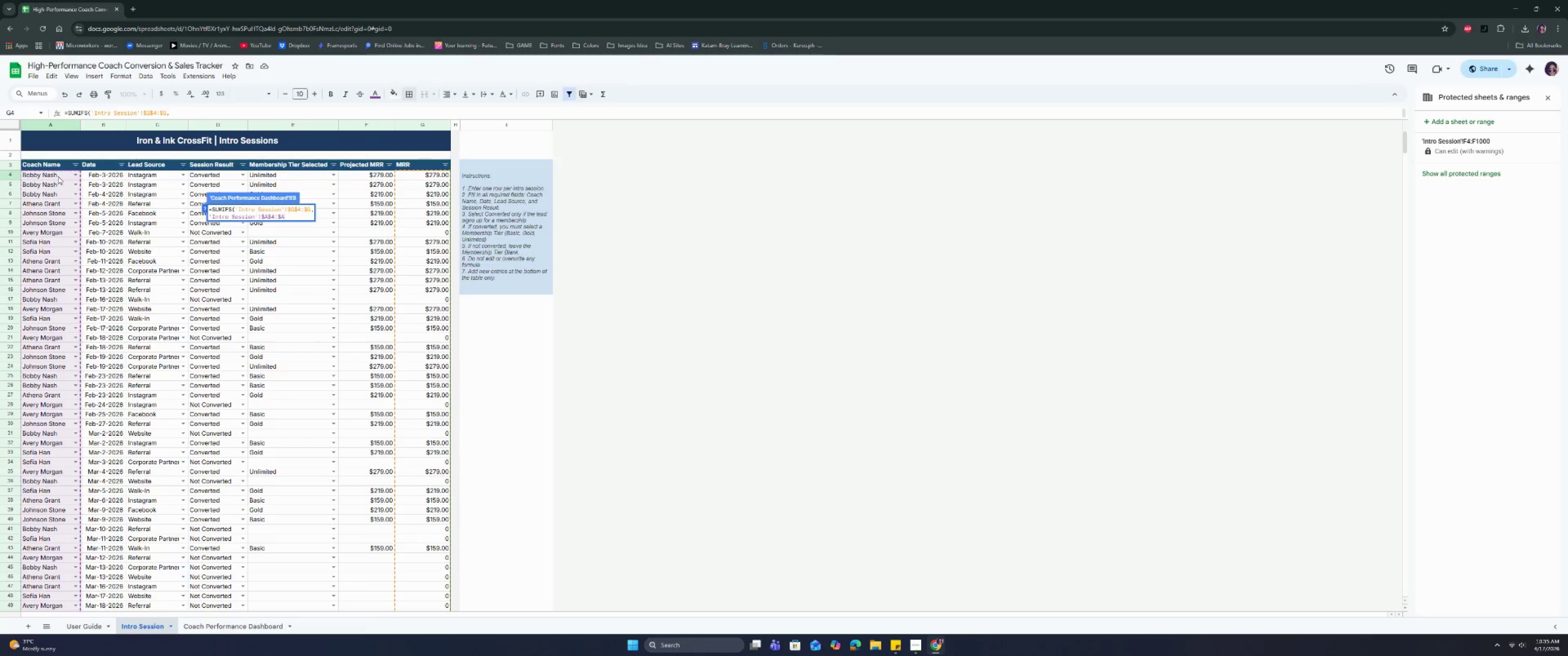 
key(Comma)
 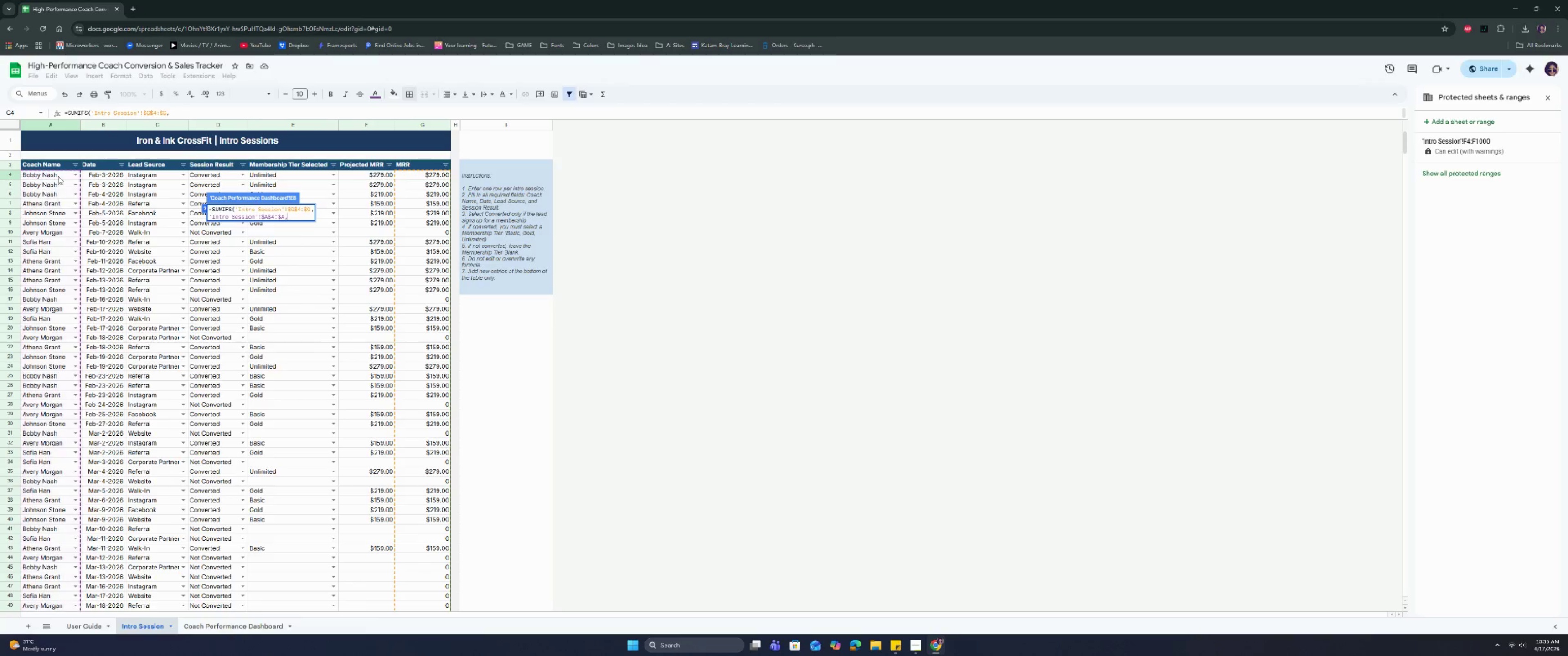 
key(Space)
 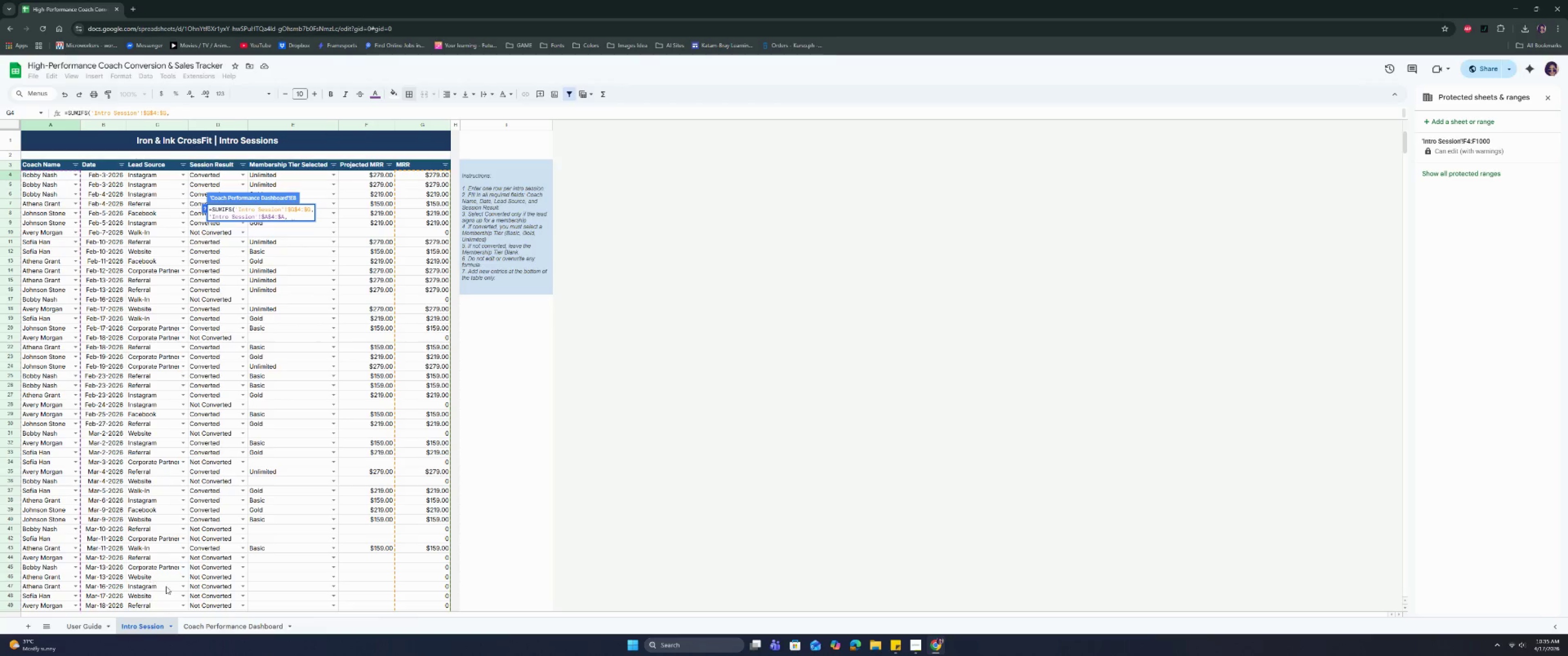 
left_click([201, 620])
 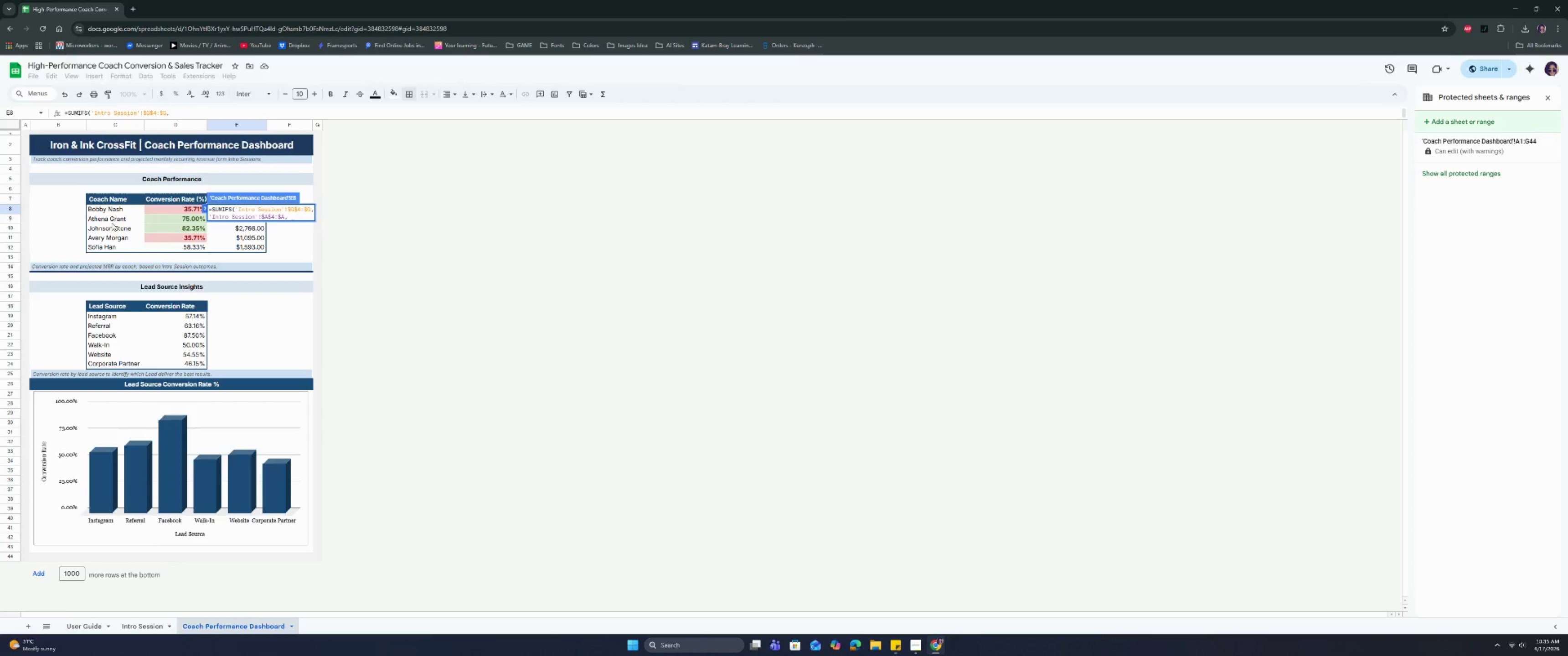 
left_click([110, 210])
 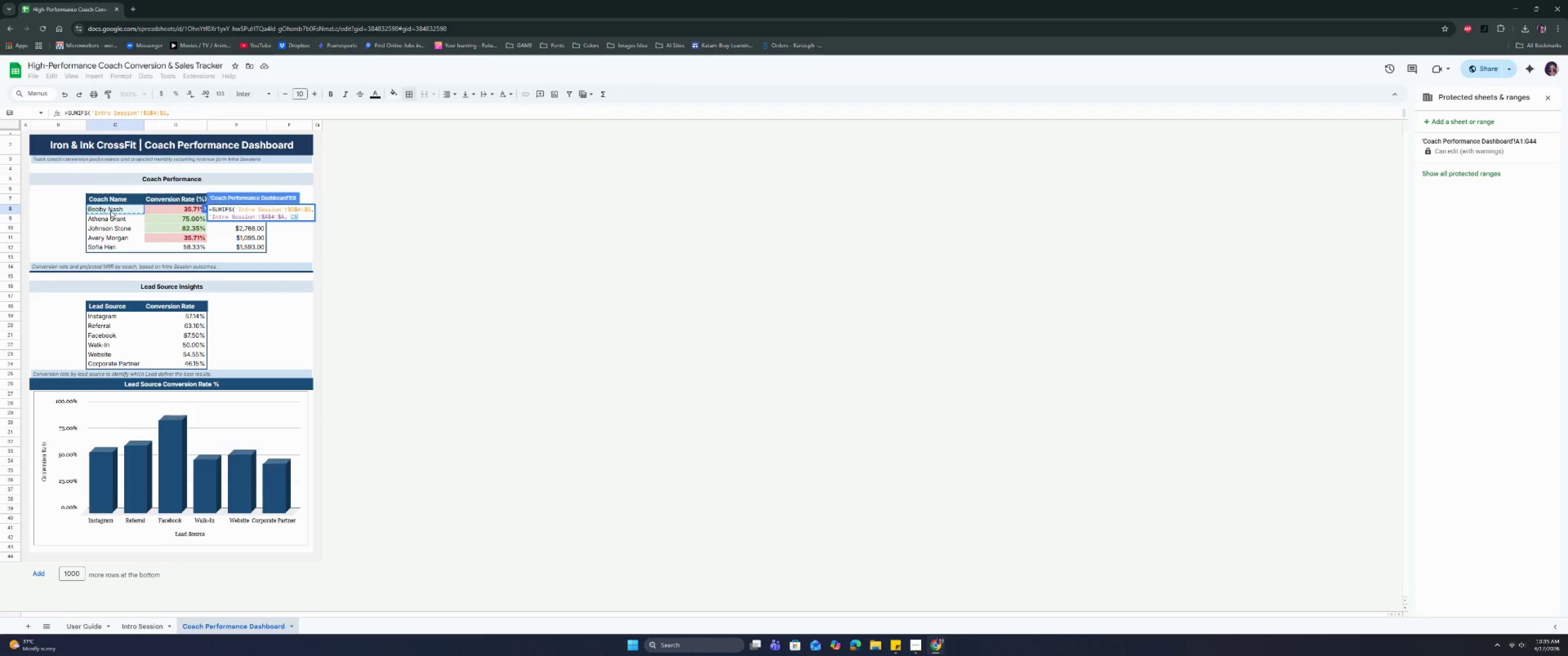 
key(Comma)
 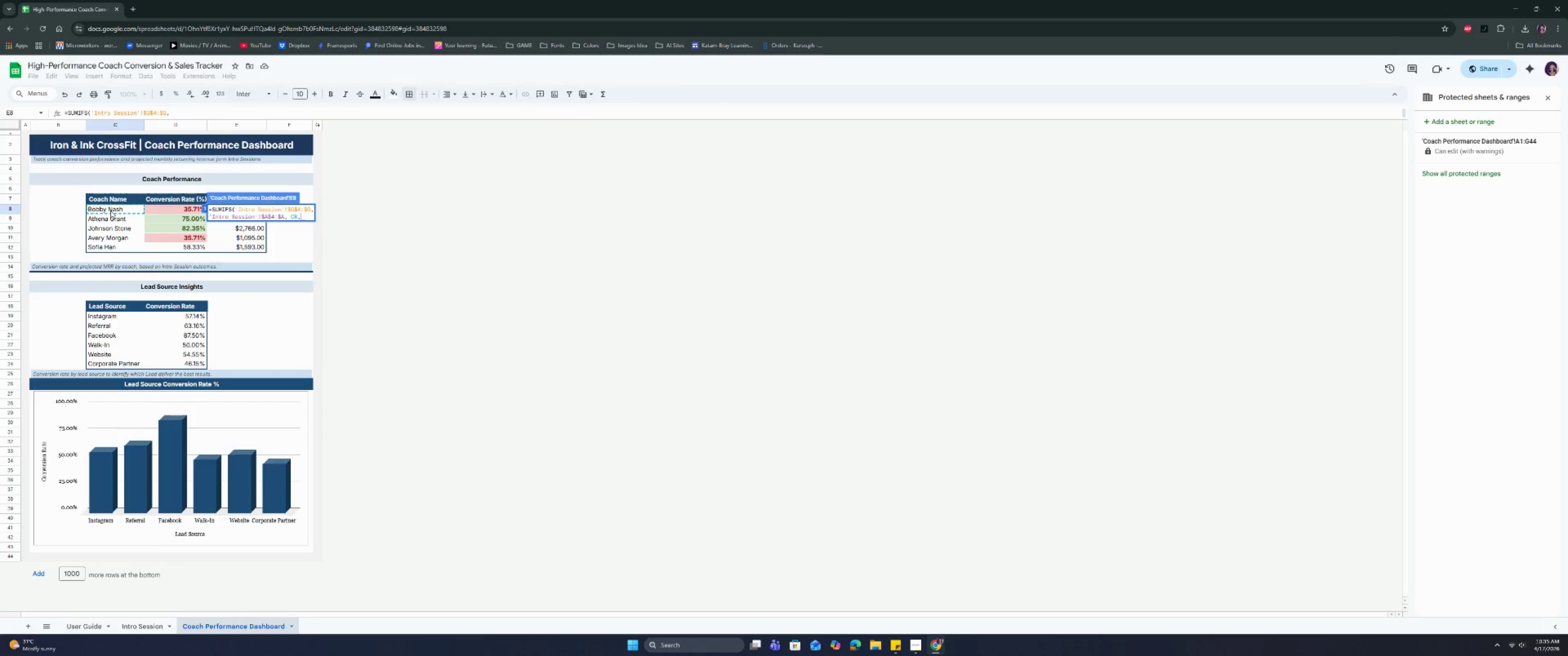 
key(Control+Enter)
 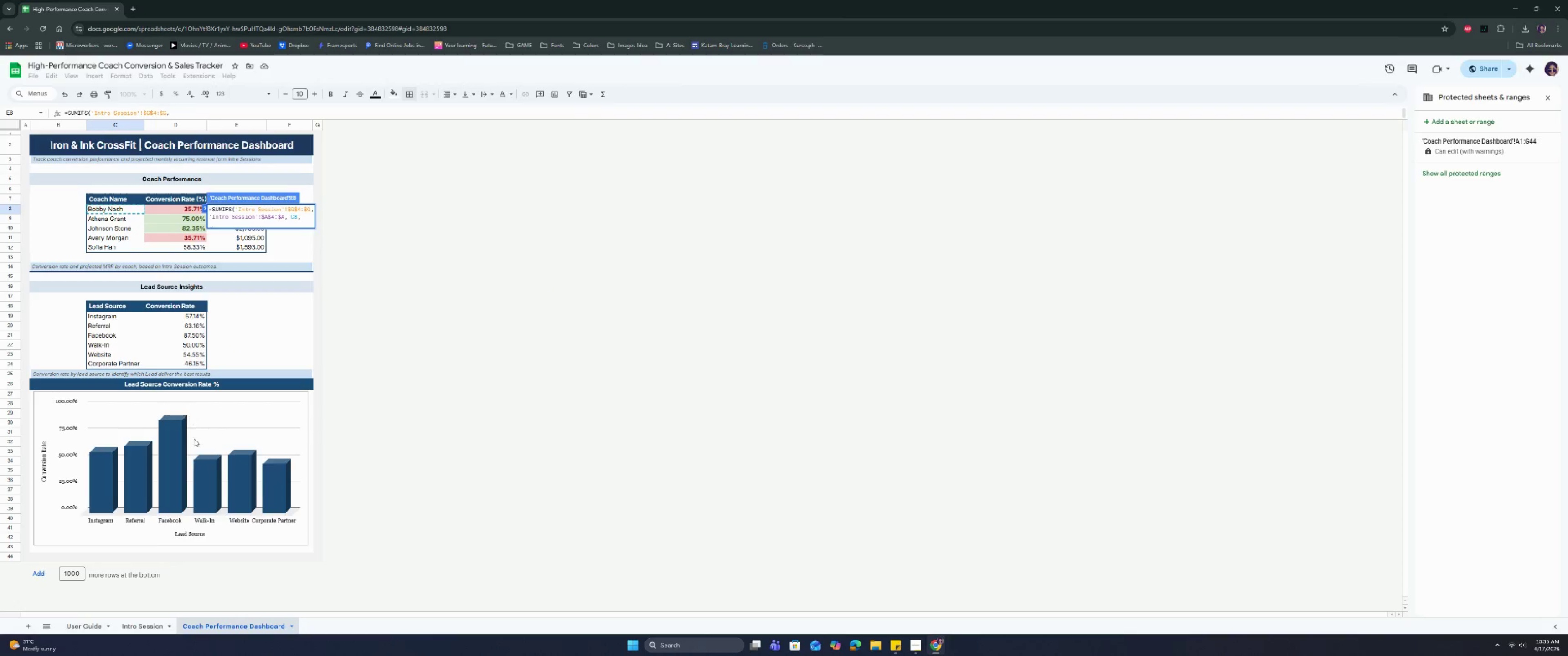 
left_click([142, 624])
 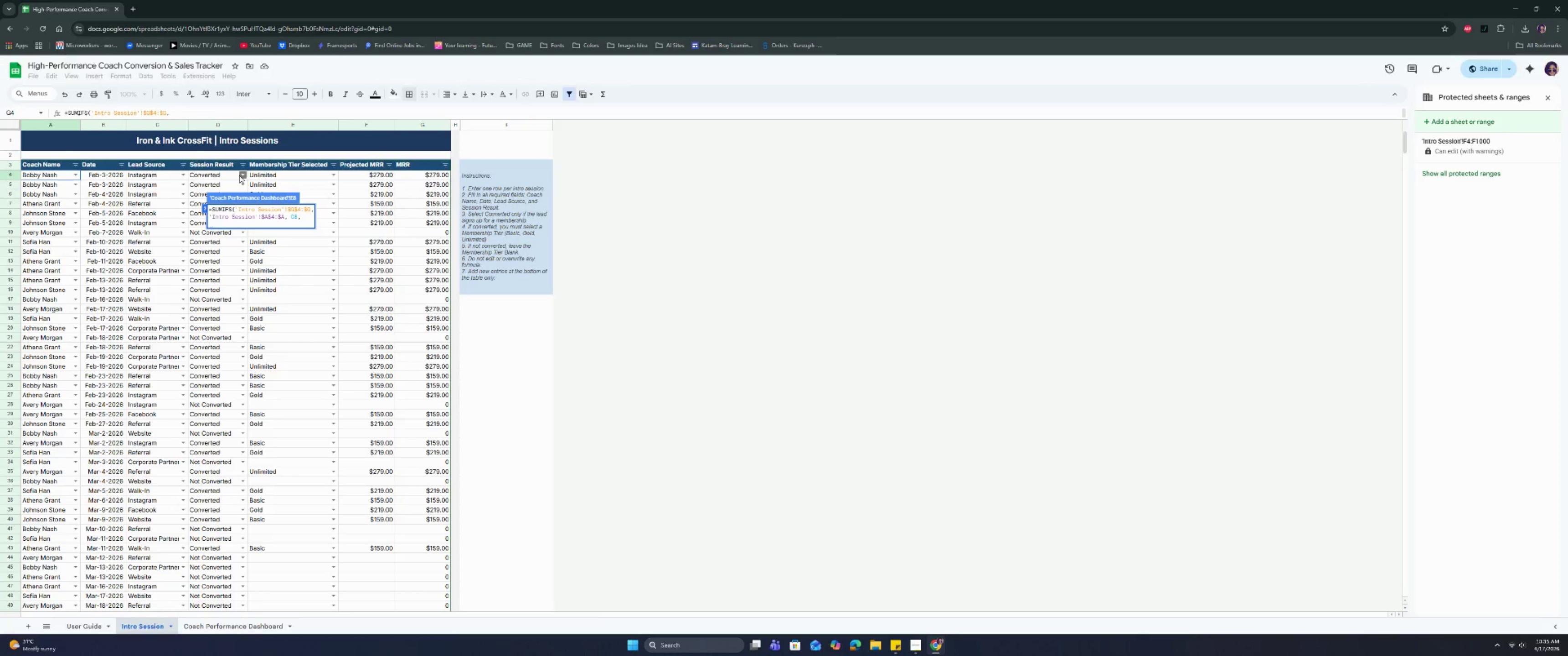 
left_click([224, 175])
 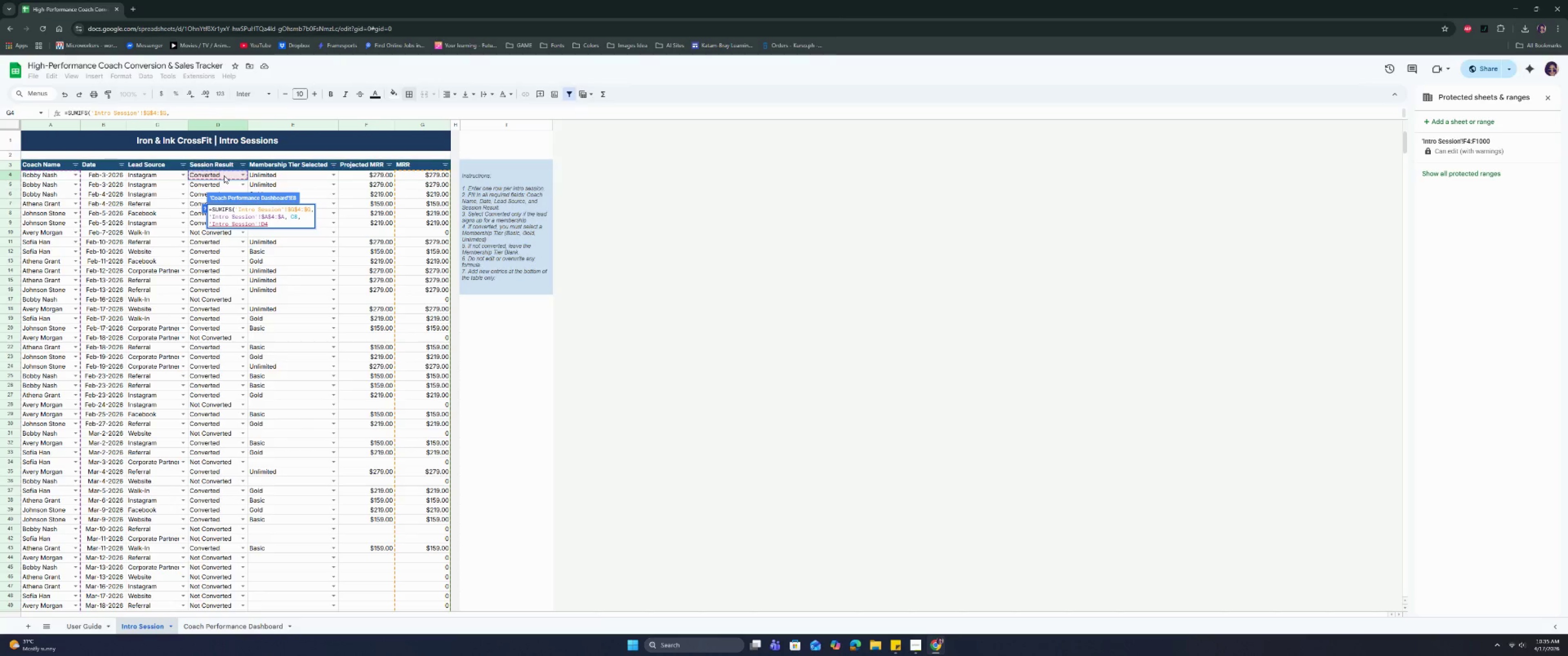 
key(Shift+Semicolon)
 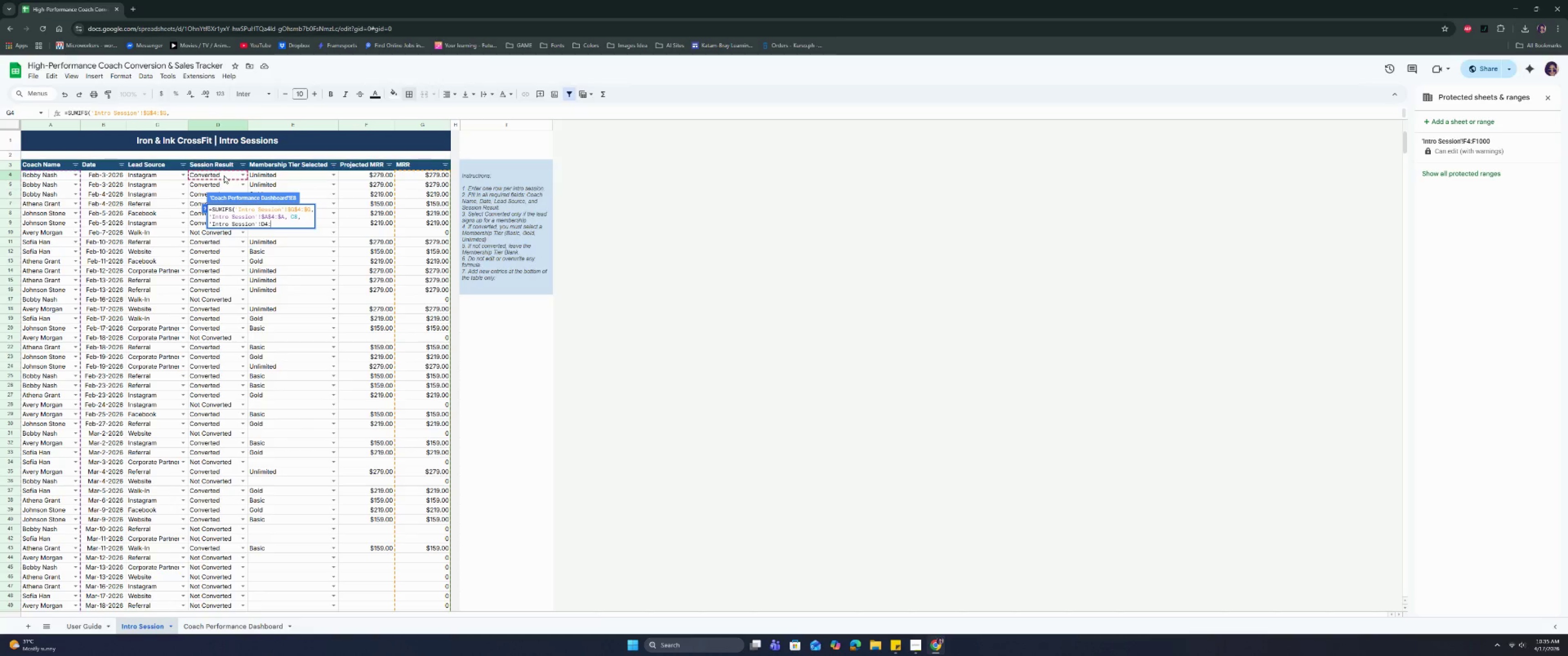 
key(D)
 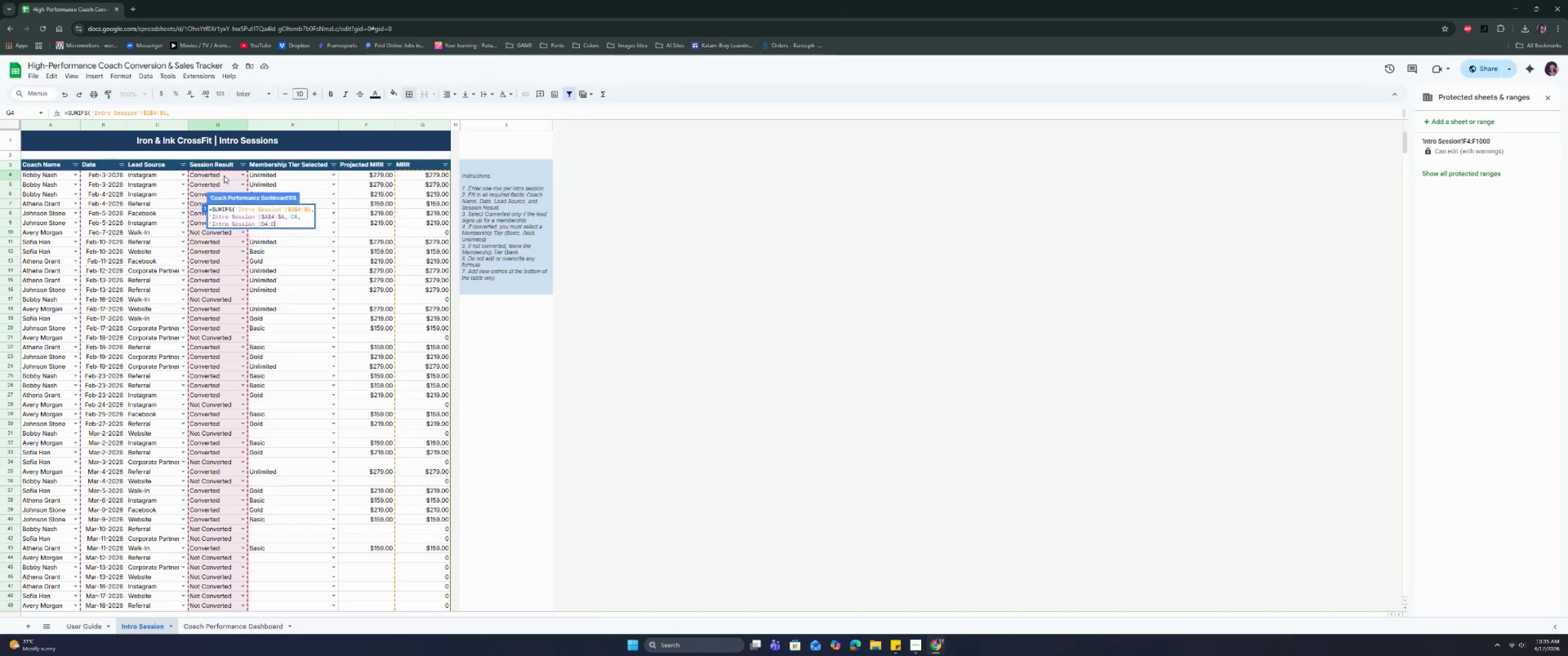 
key(ArrowLeft)
 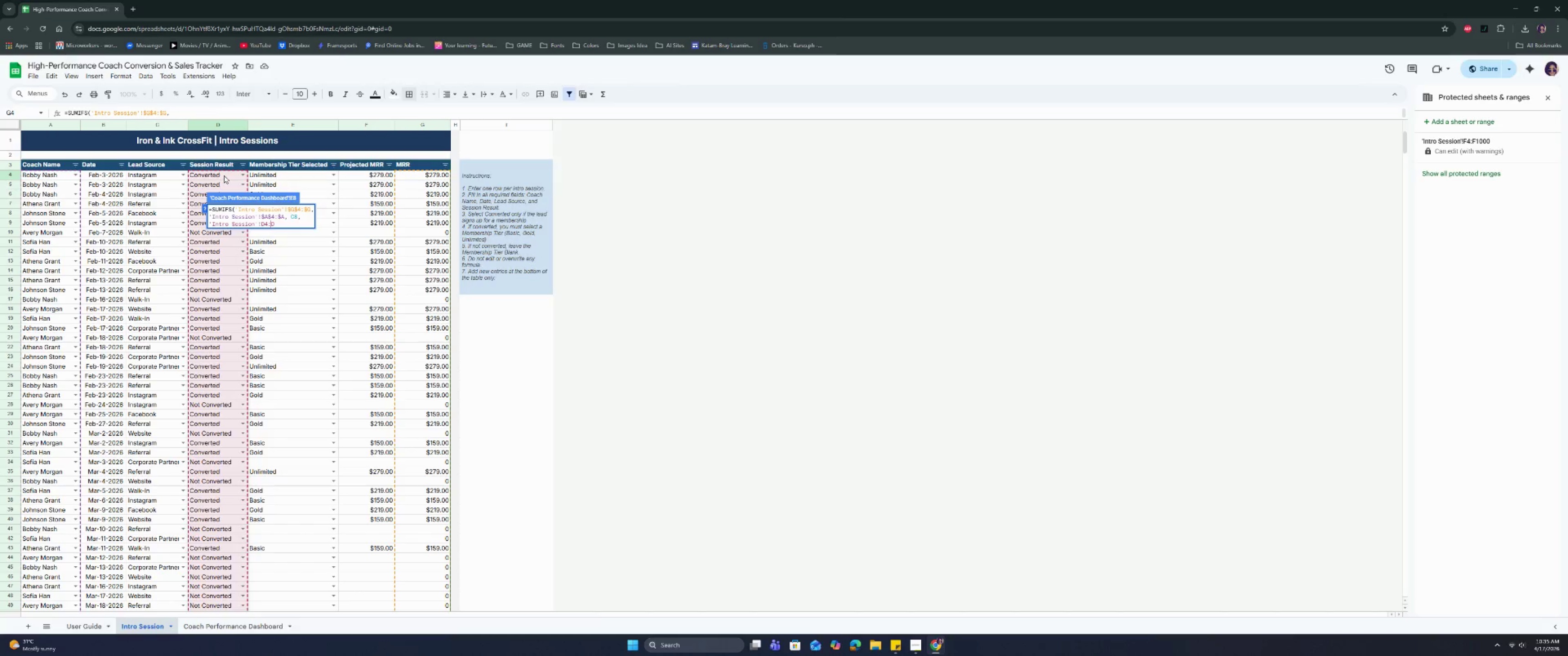 
key(ArrowLeft)
 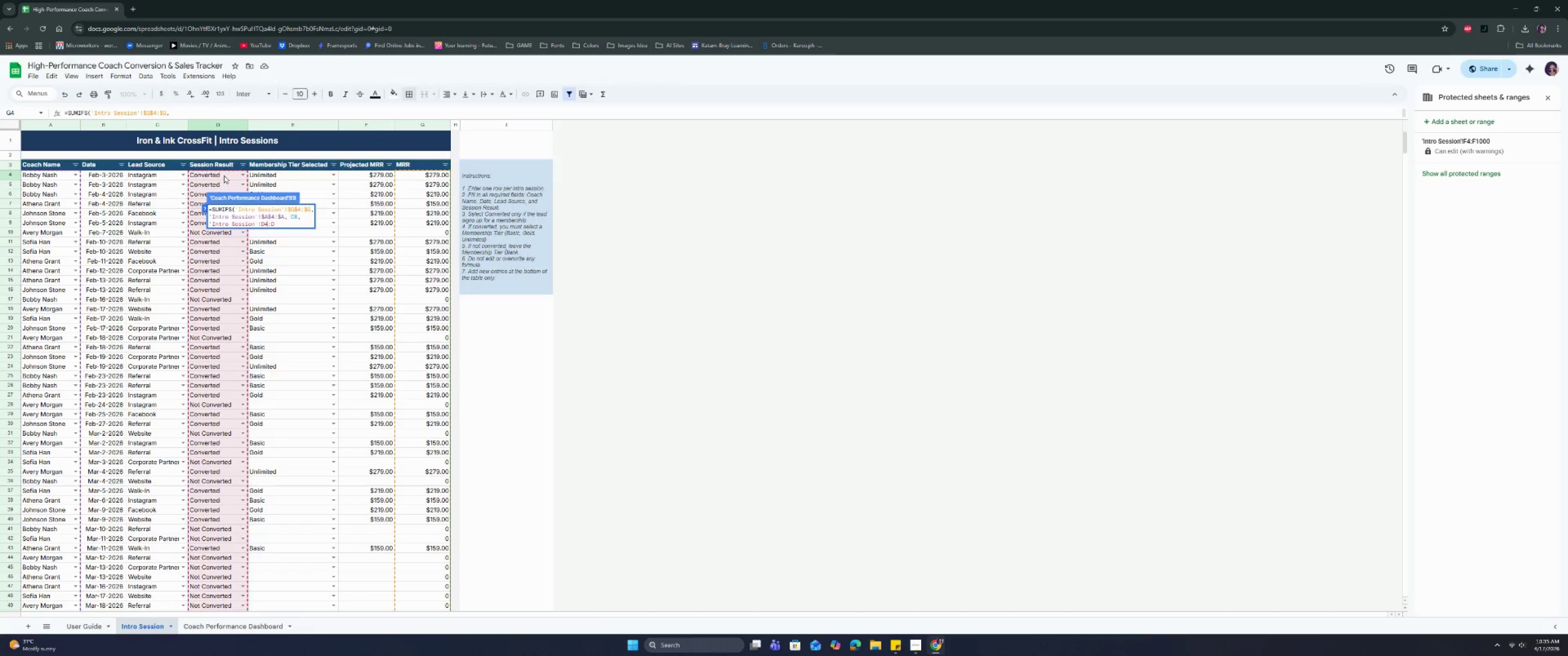 
key(ArrowLeft)
 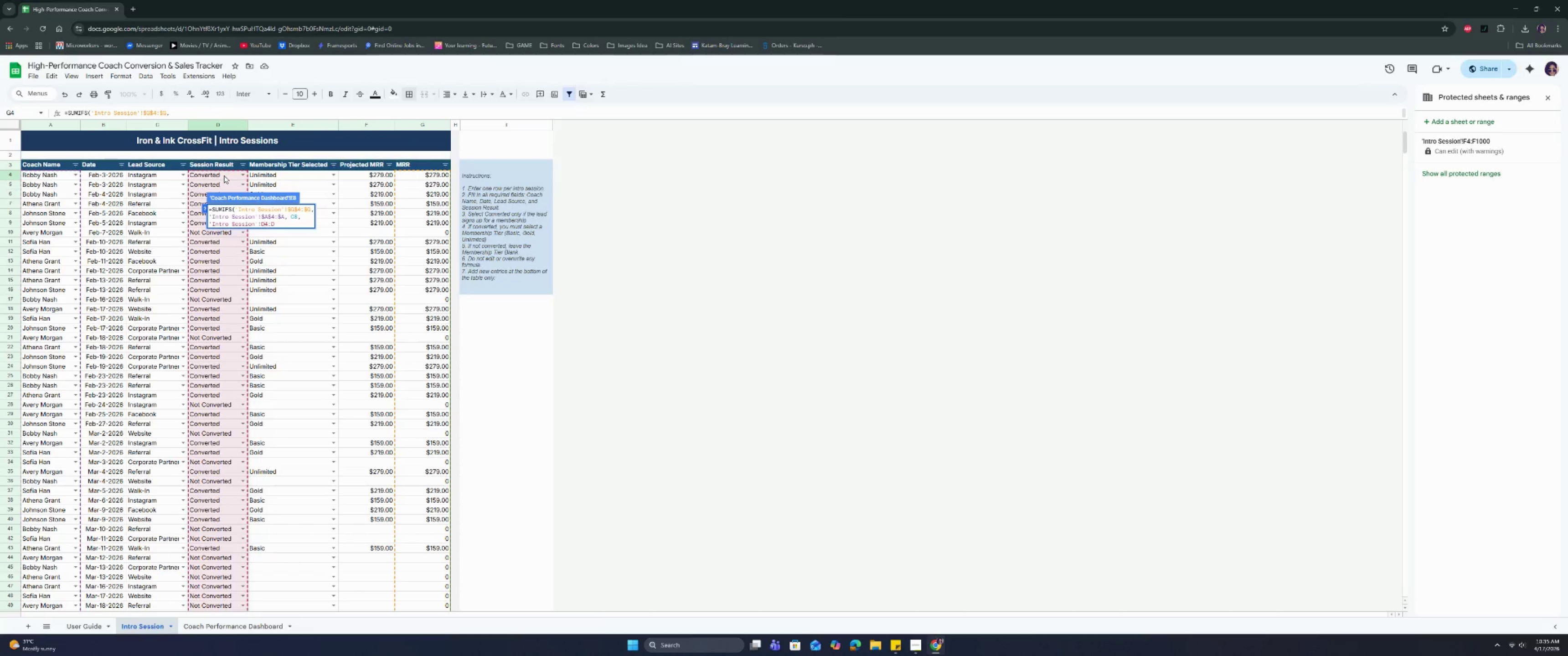 
key(ArrowLeft)
 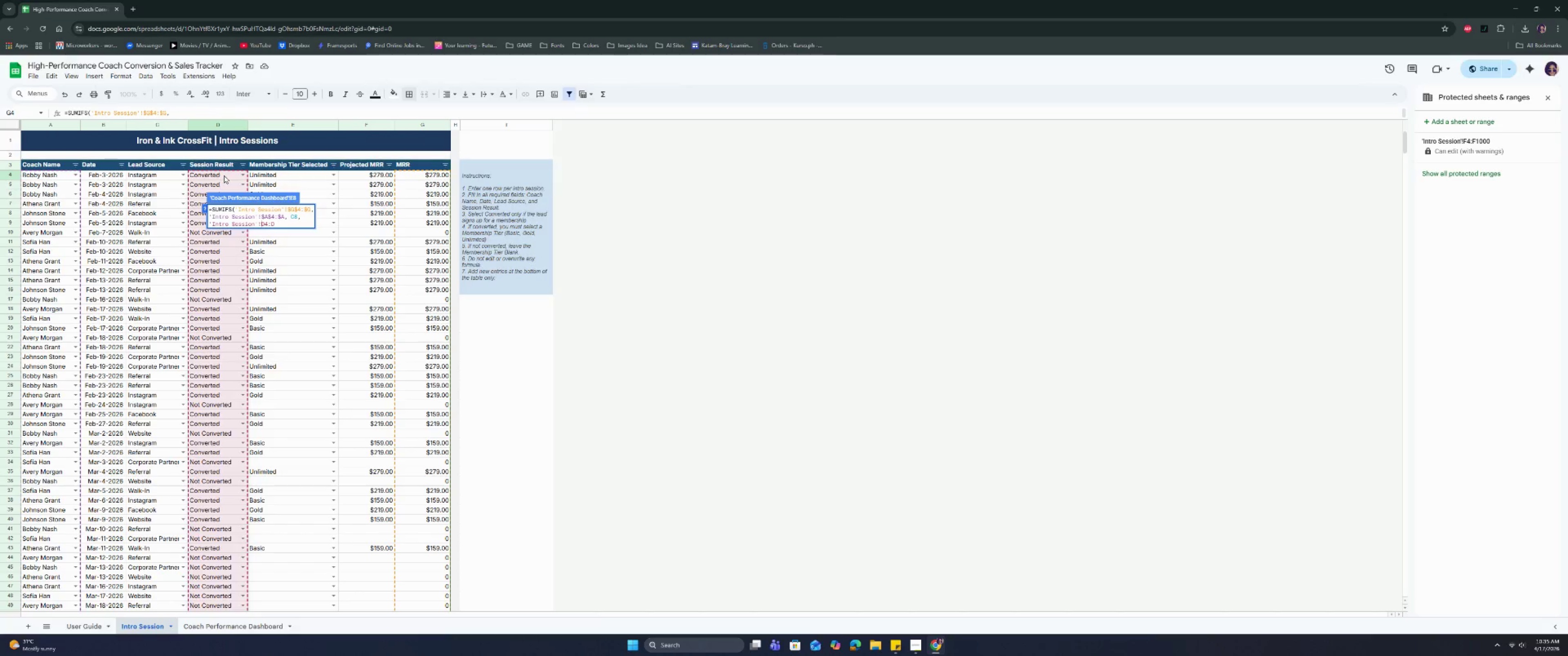 
key(Slash)
 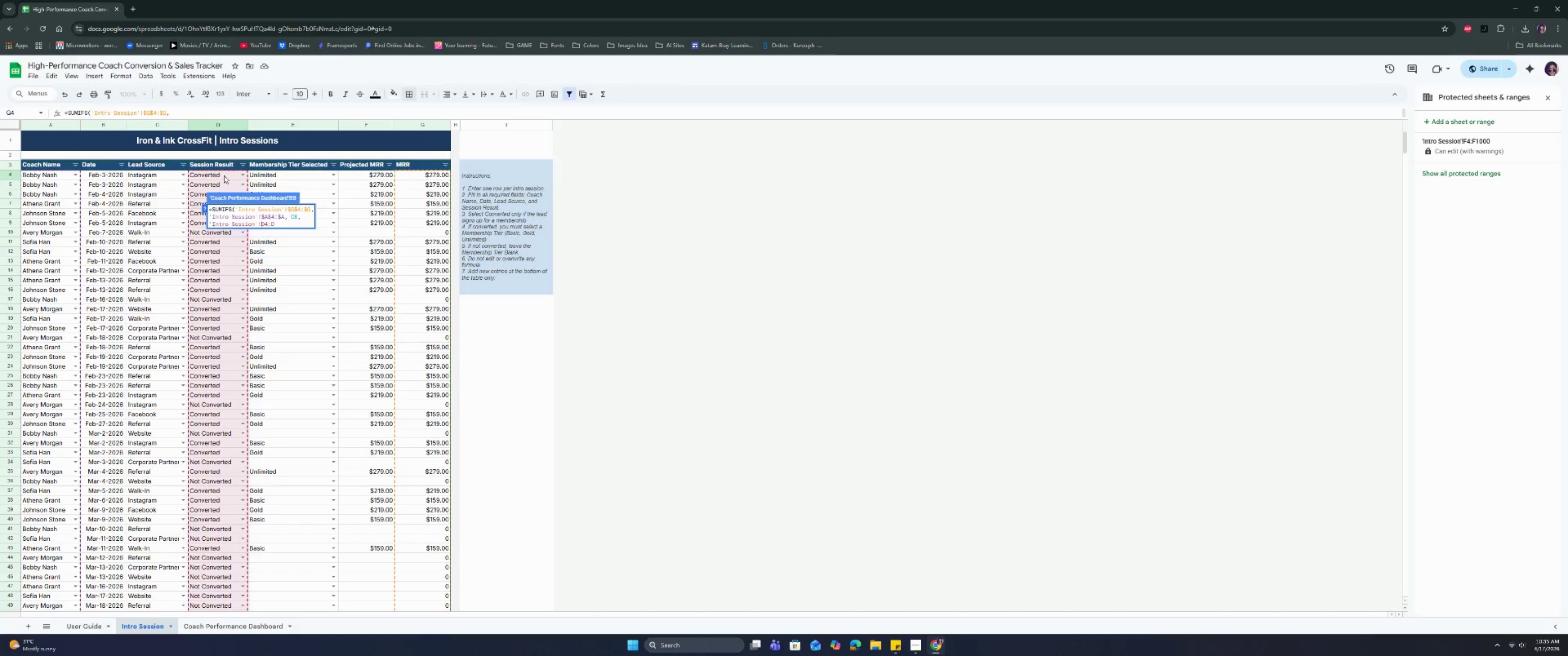 
key(Shift+ShiftRight)
 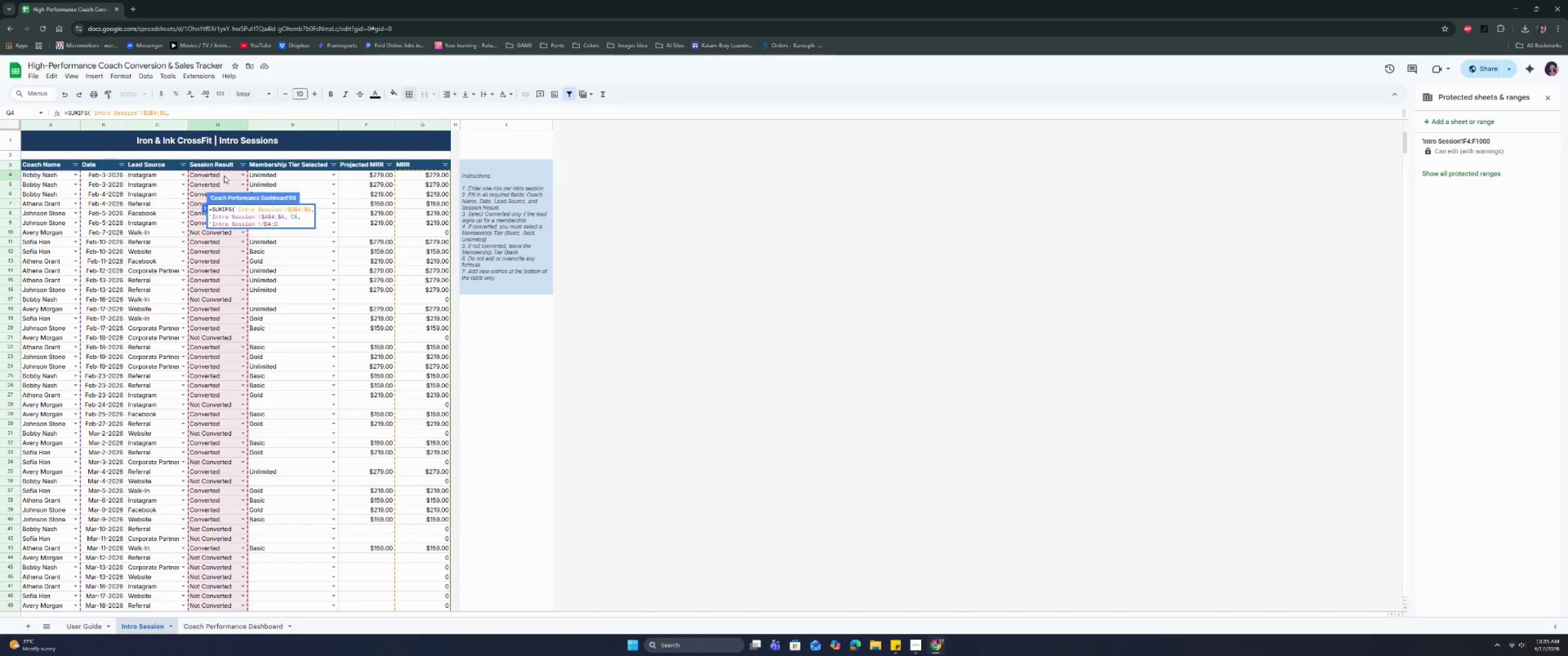 
key(Shift+4)
 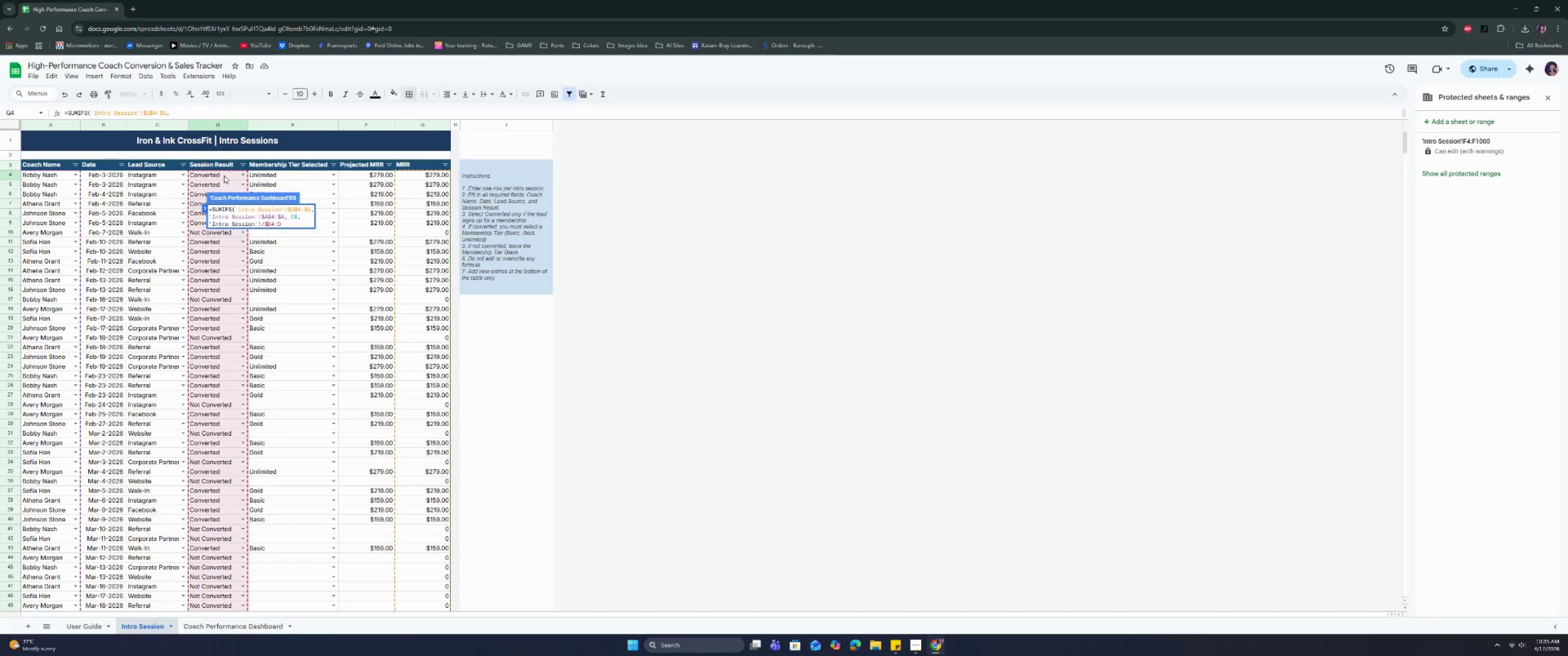 
key(Backspace)
 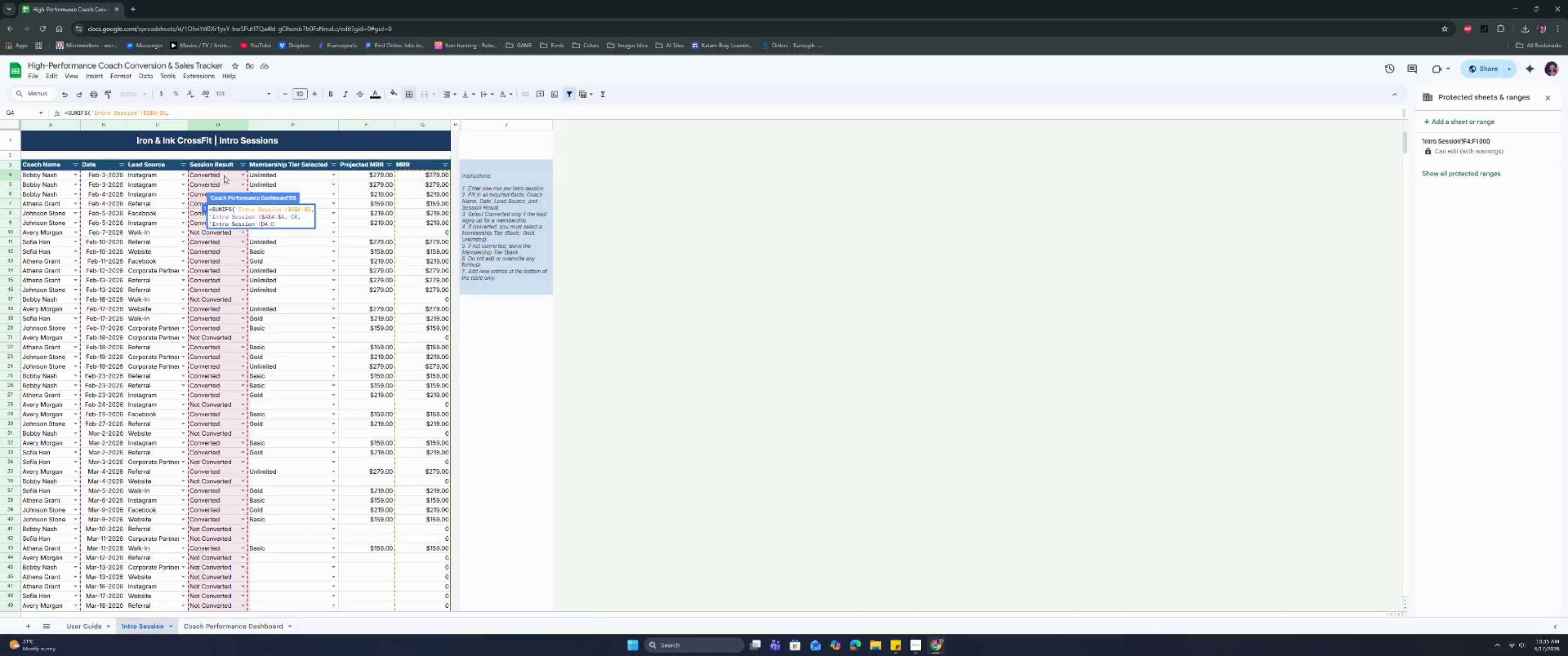 
key(Backspace)
 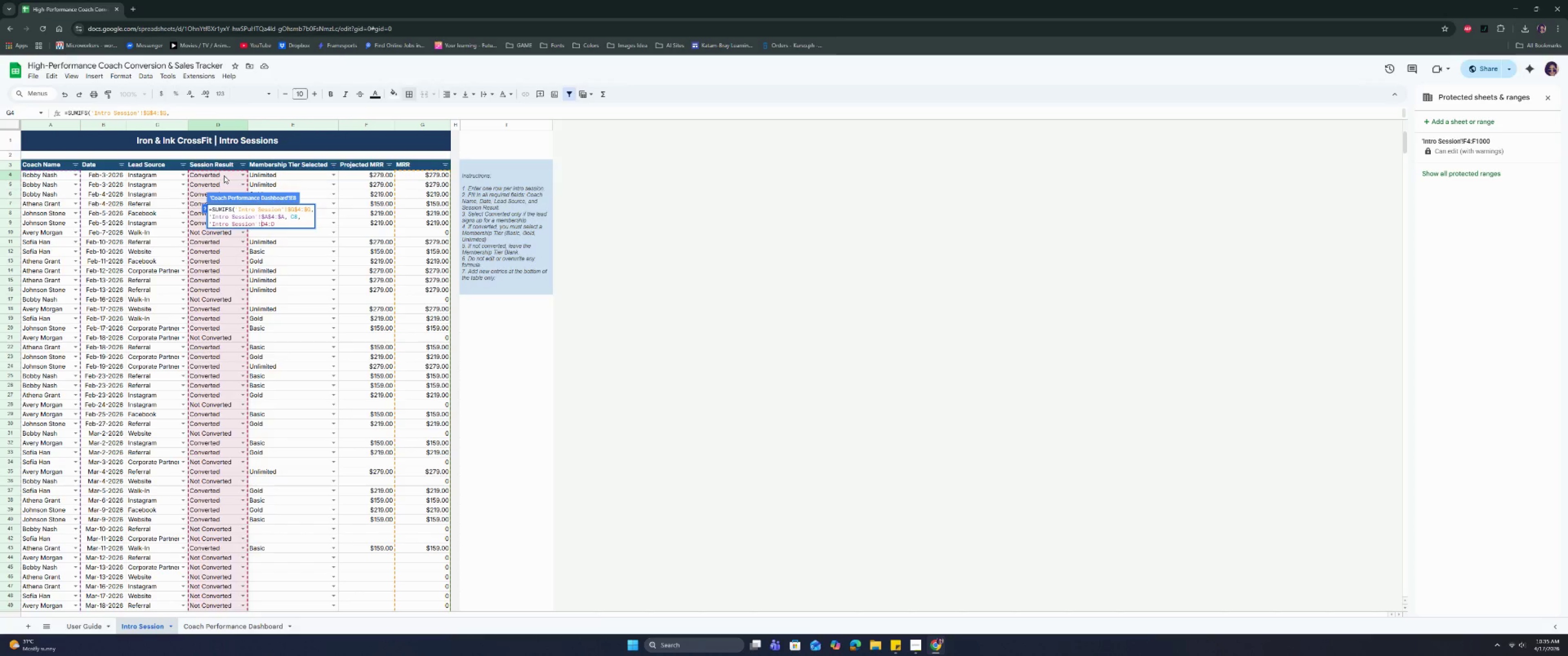 
key(Shift+ShiftRight)
 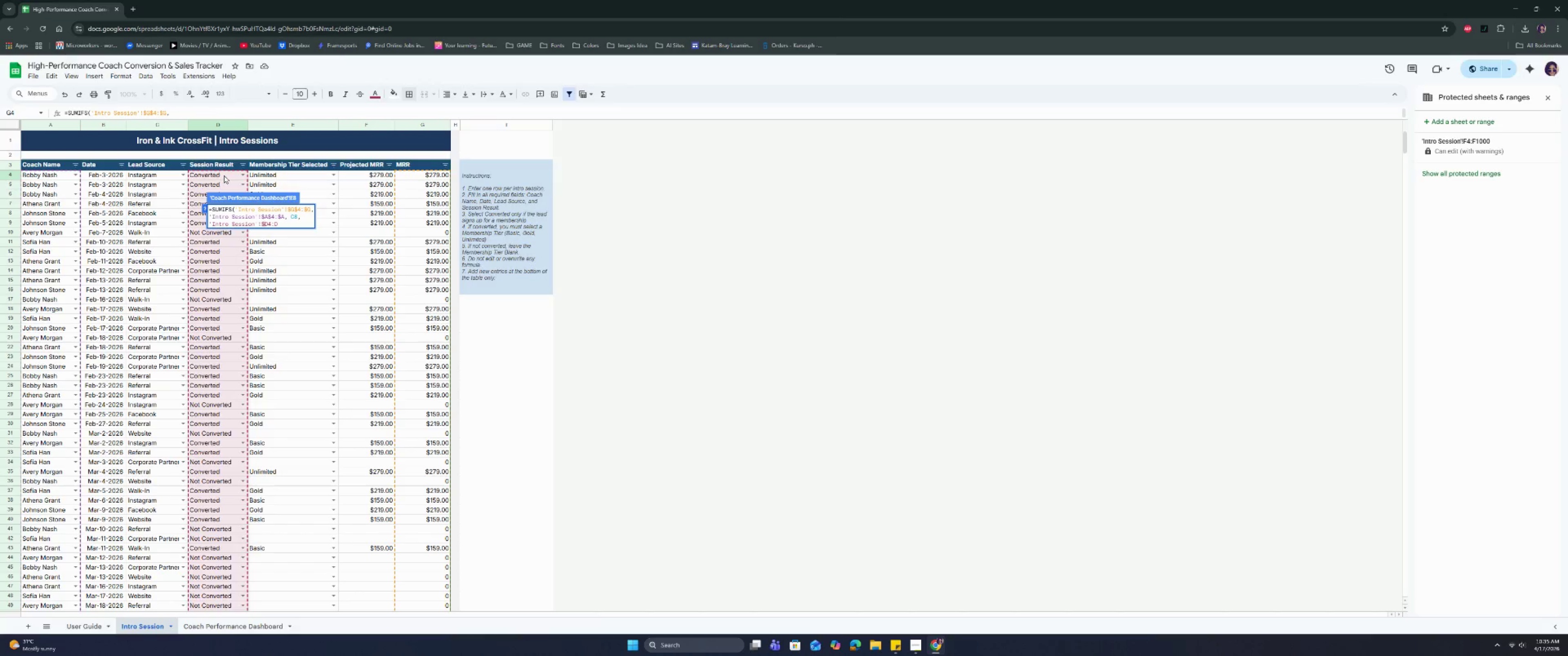 
key(Shift+4)
 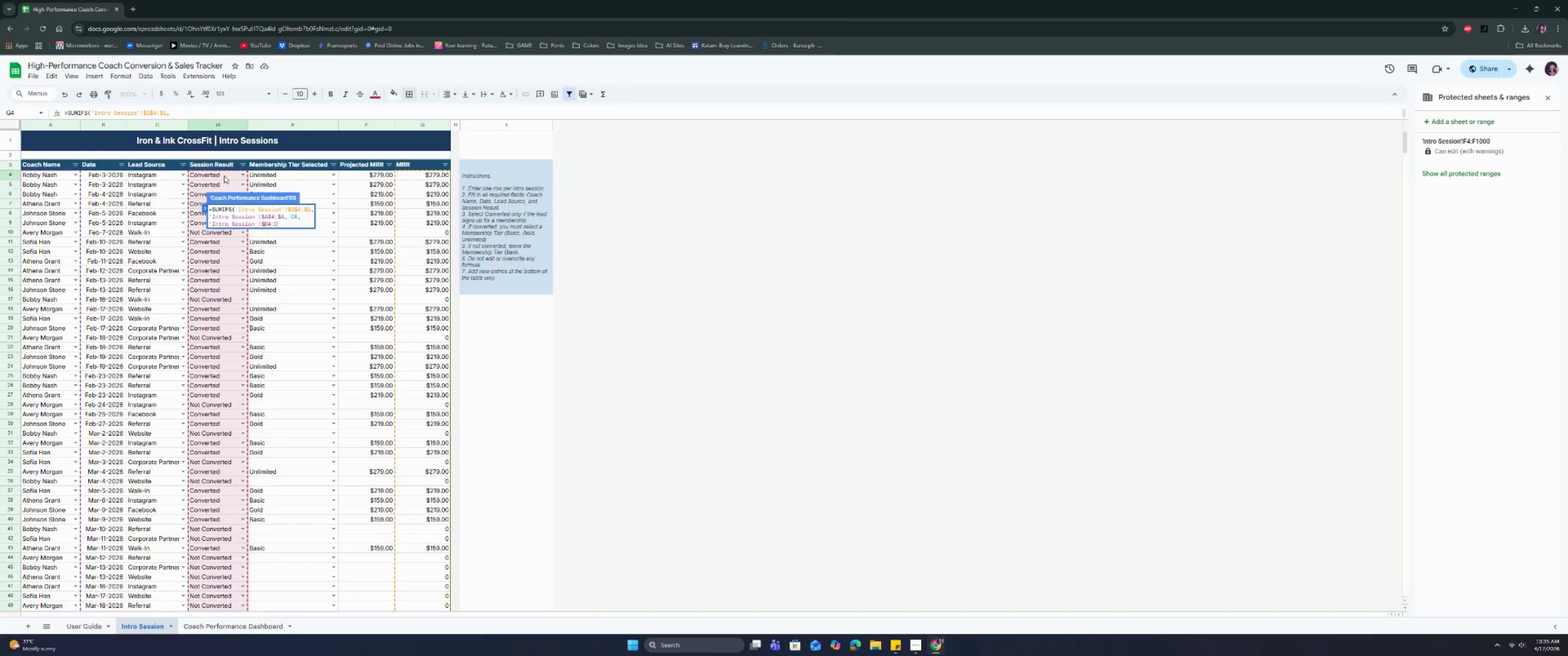 
key(ArrowRight)
 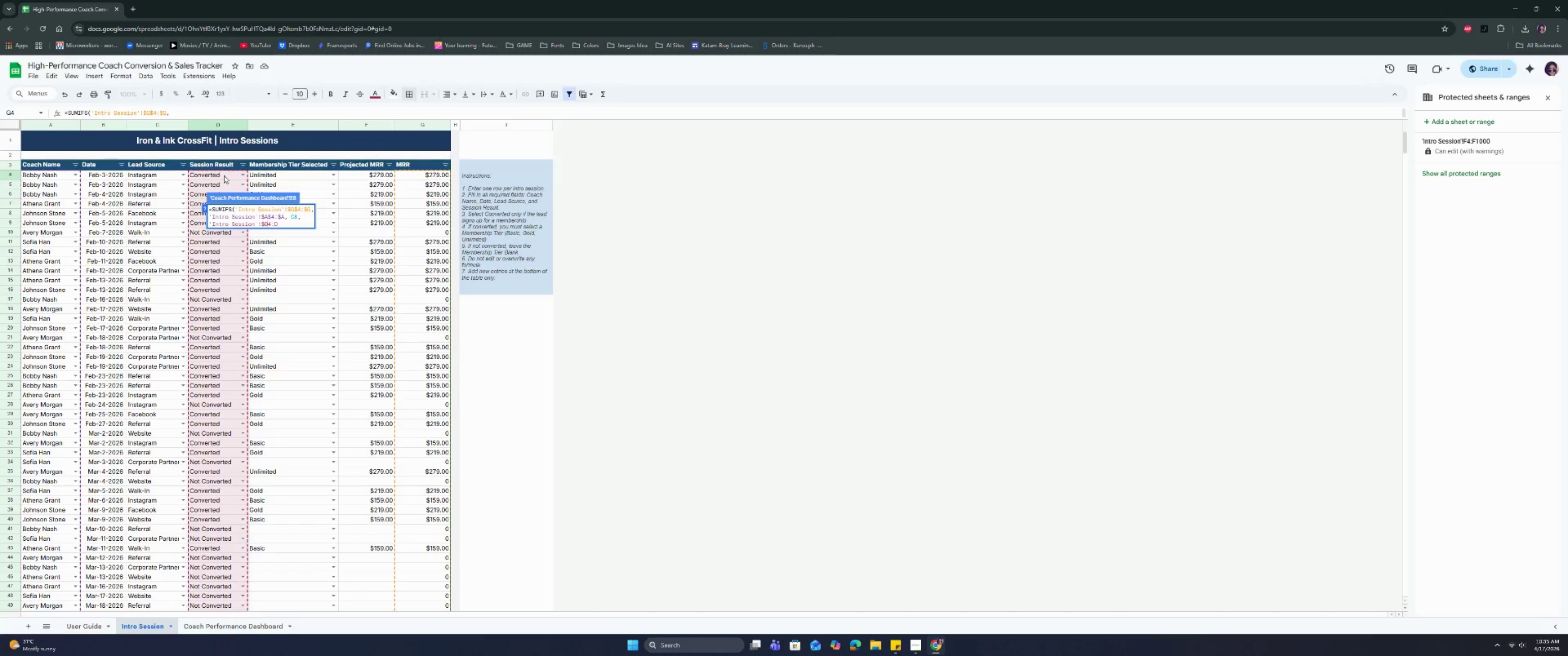 
key(Shift+ShiftRight)
 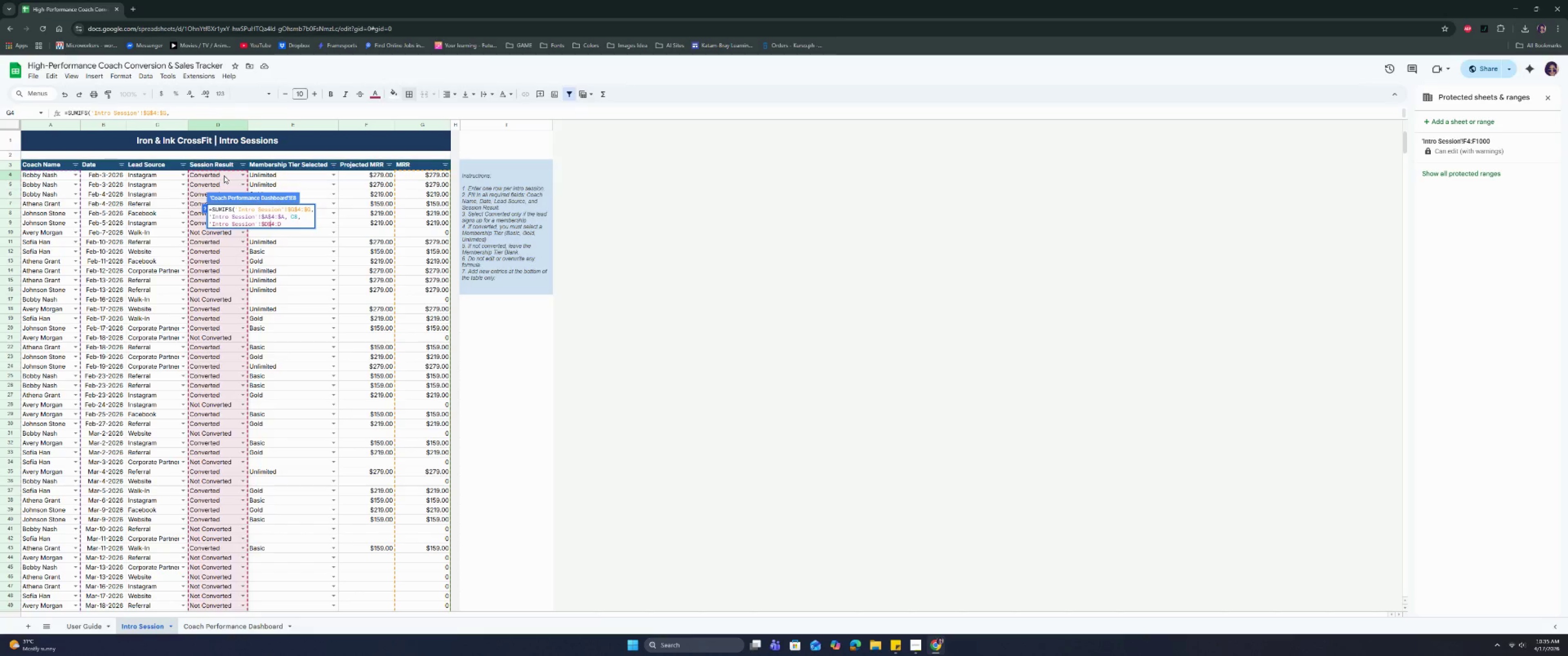 
key(Shift+4)
 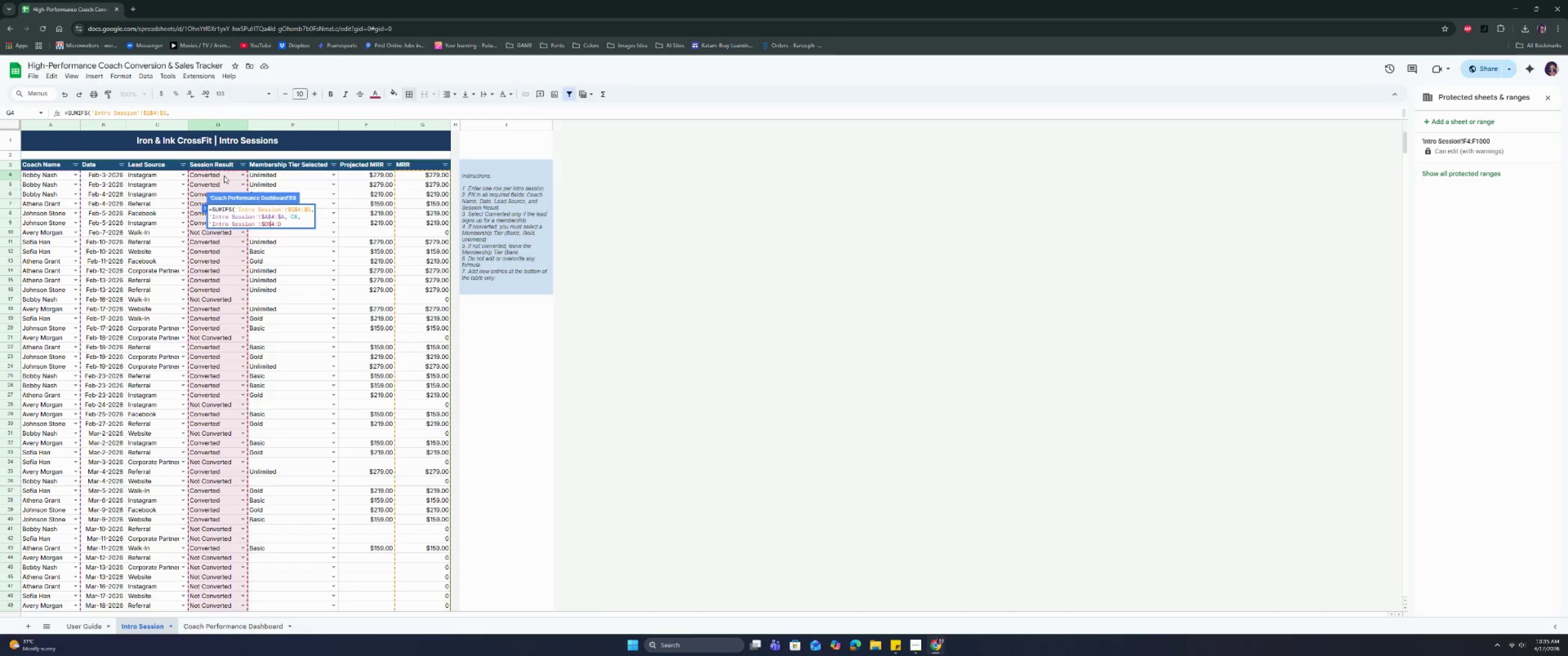 
key(ArrowRight)
 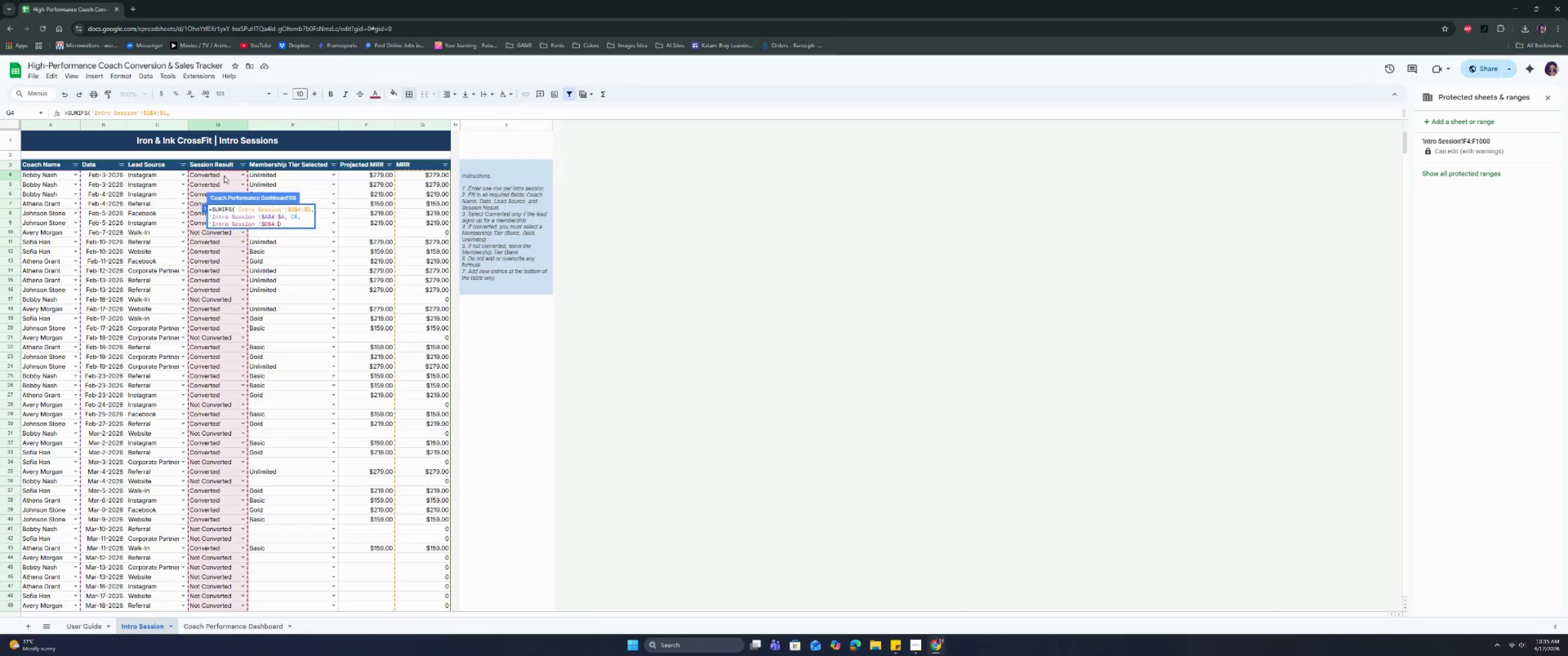 
key(ArrowRight)
 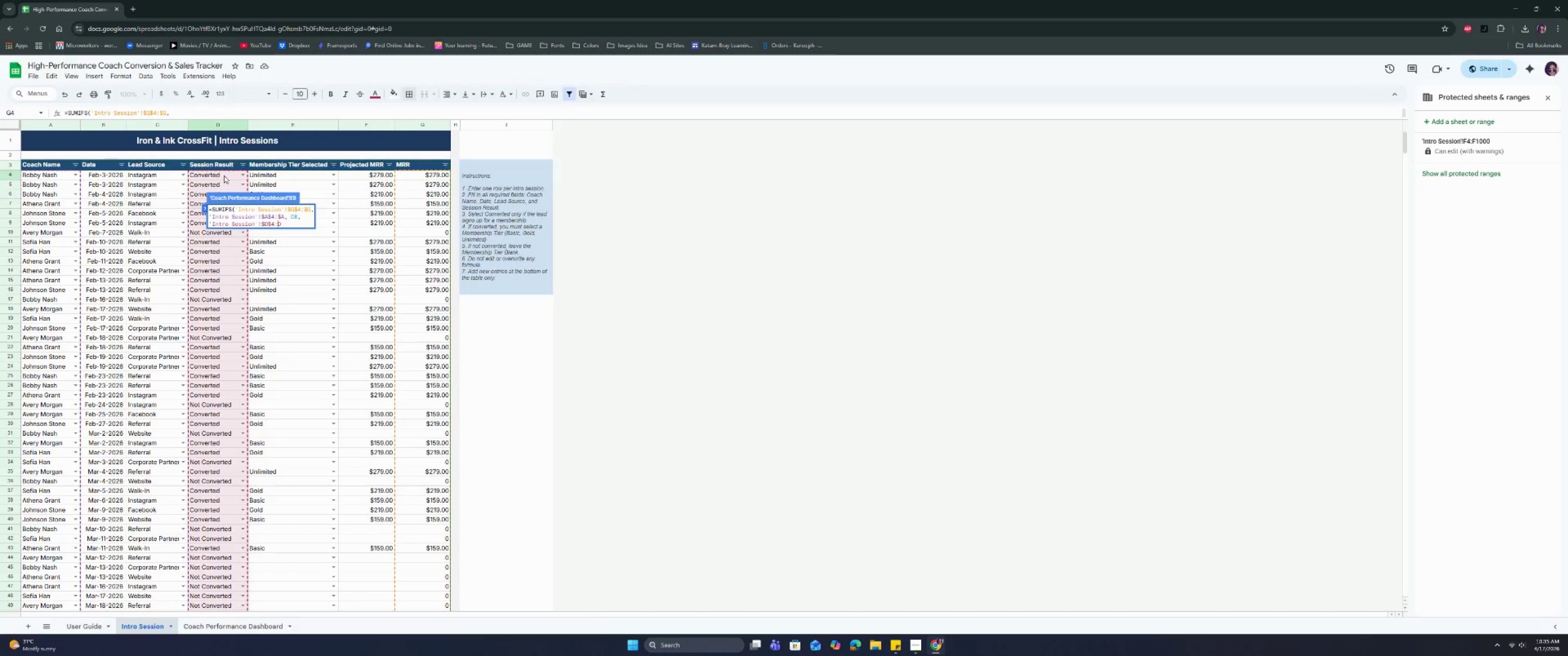 
key(Shift+ShiftRight)
 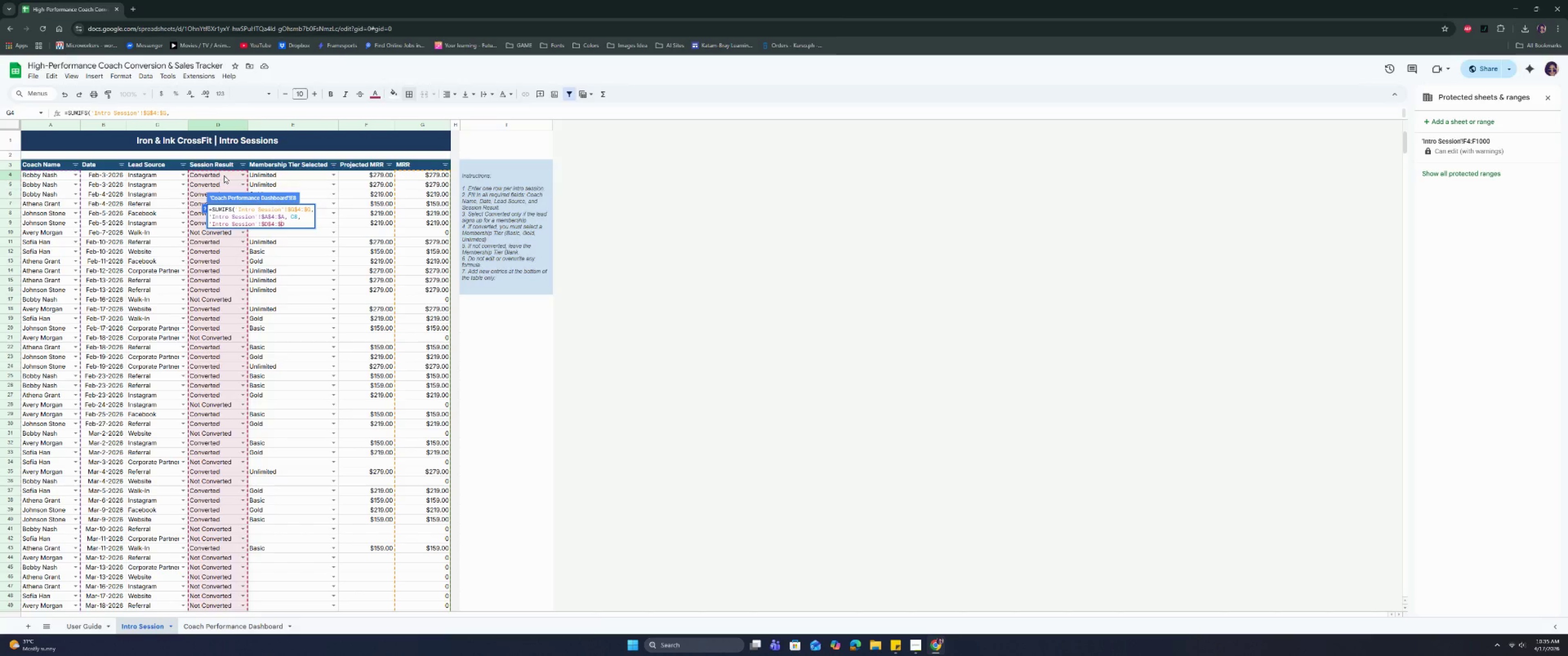 
key(Shift+4)
 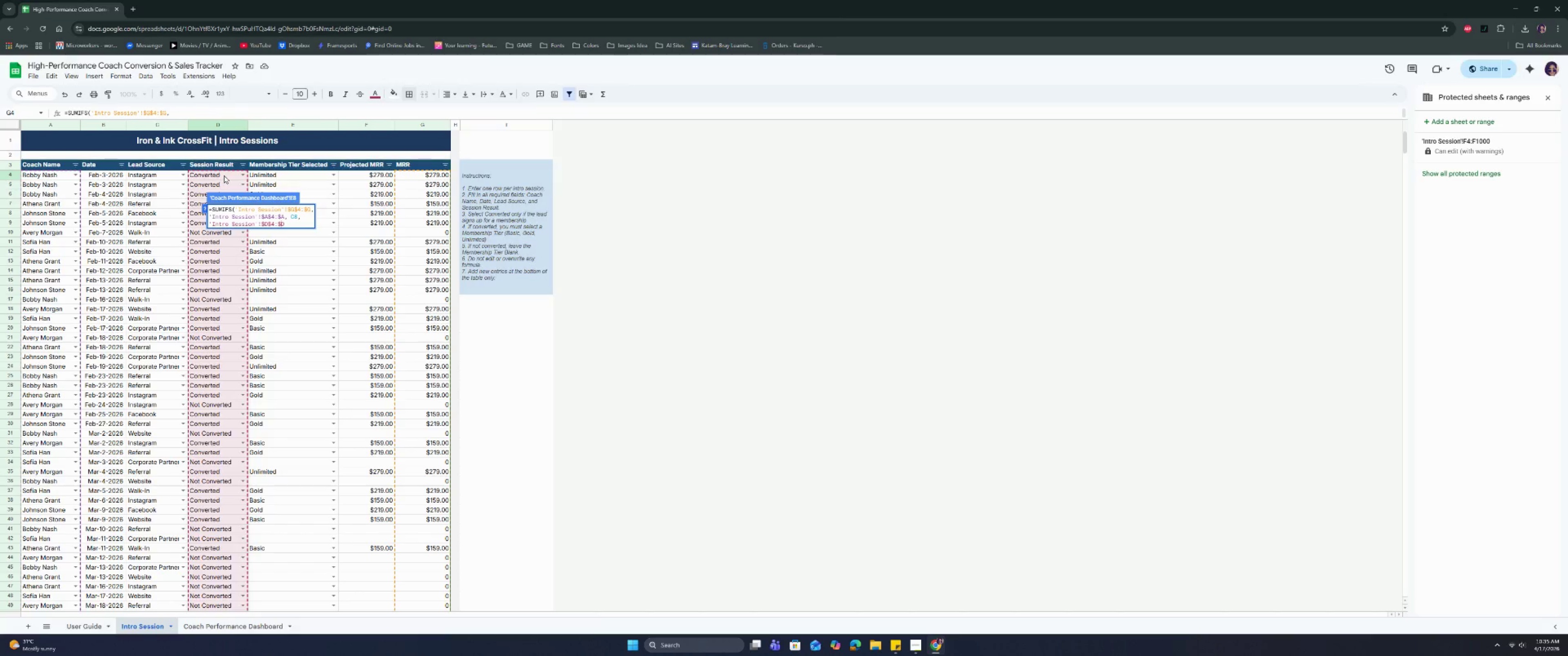 
key(ArrowRight)
 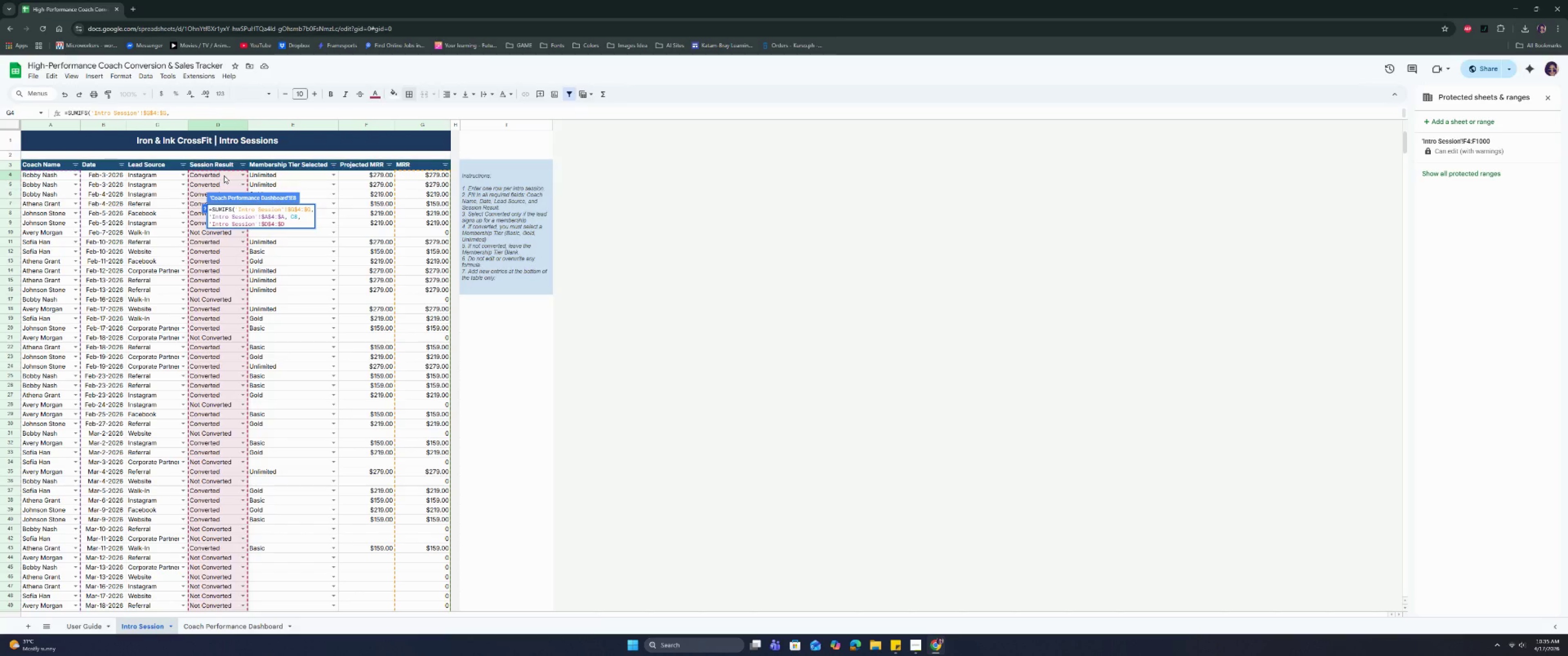 
type(, "cON)
key(Backspace)
key(Backspace)
key(Backspace)
type(Convere)
key(Backspace)
type(ted"))
 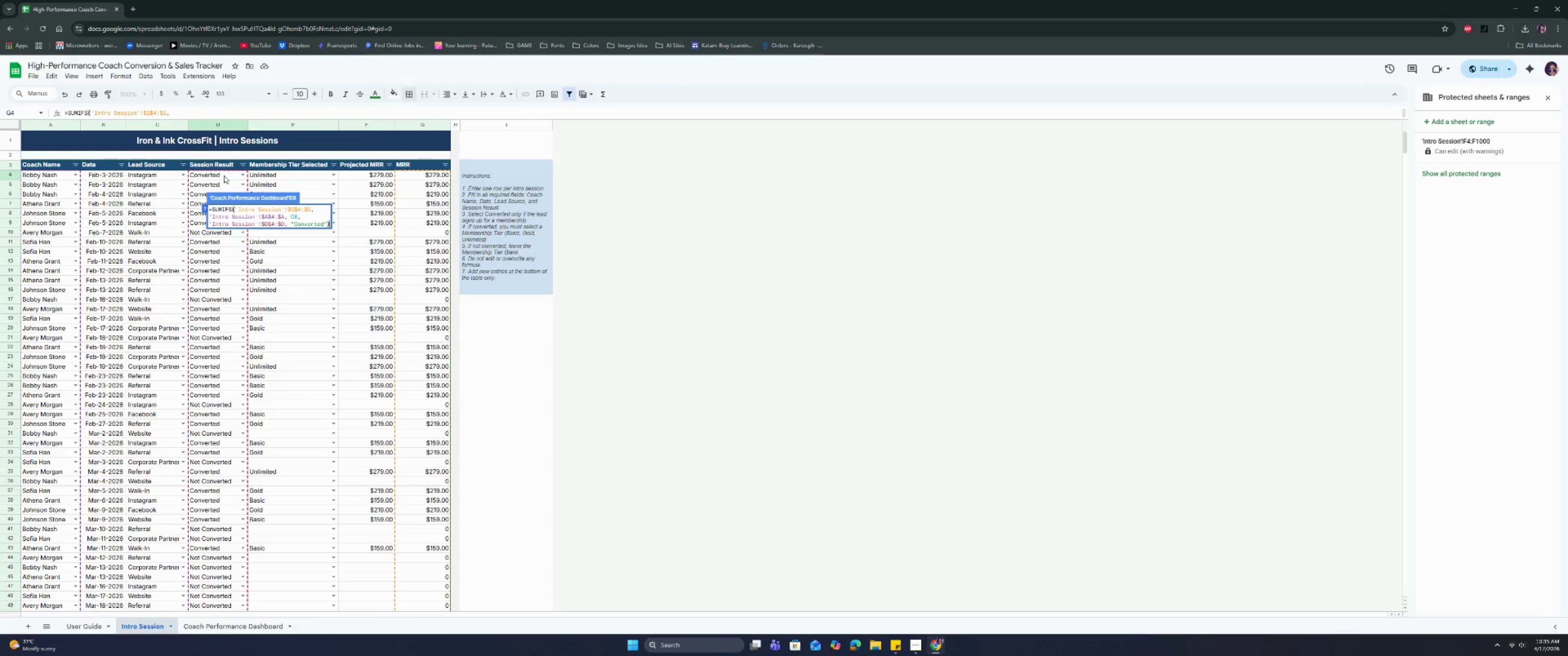 
key(Enter)
 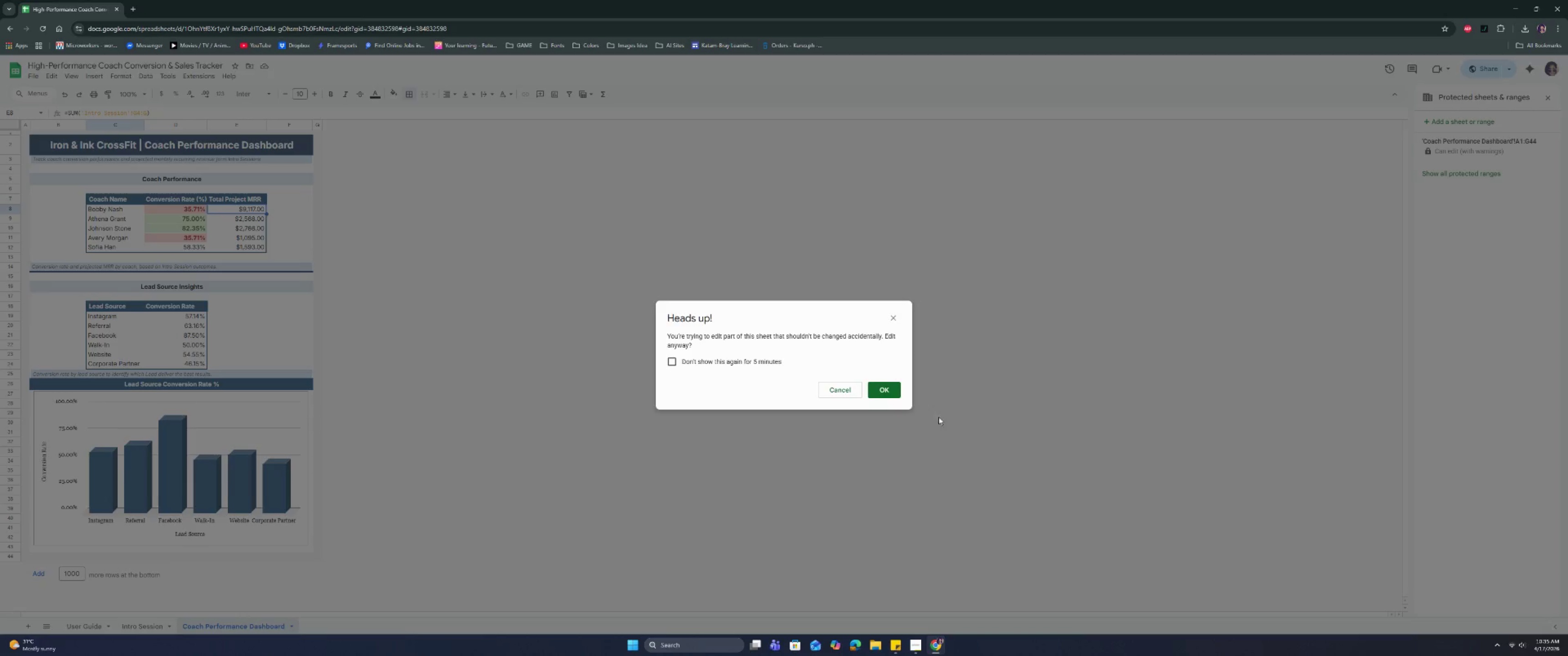 
left_click([892, 392])
 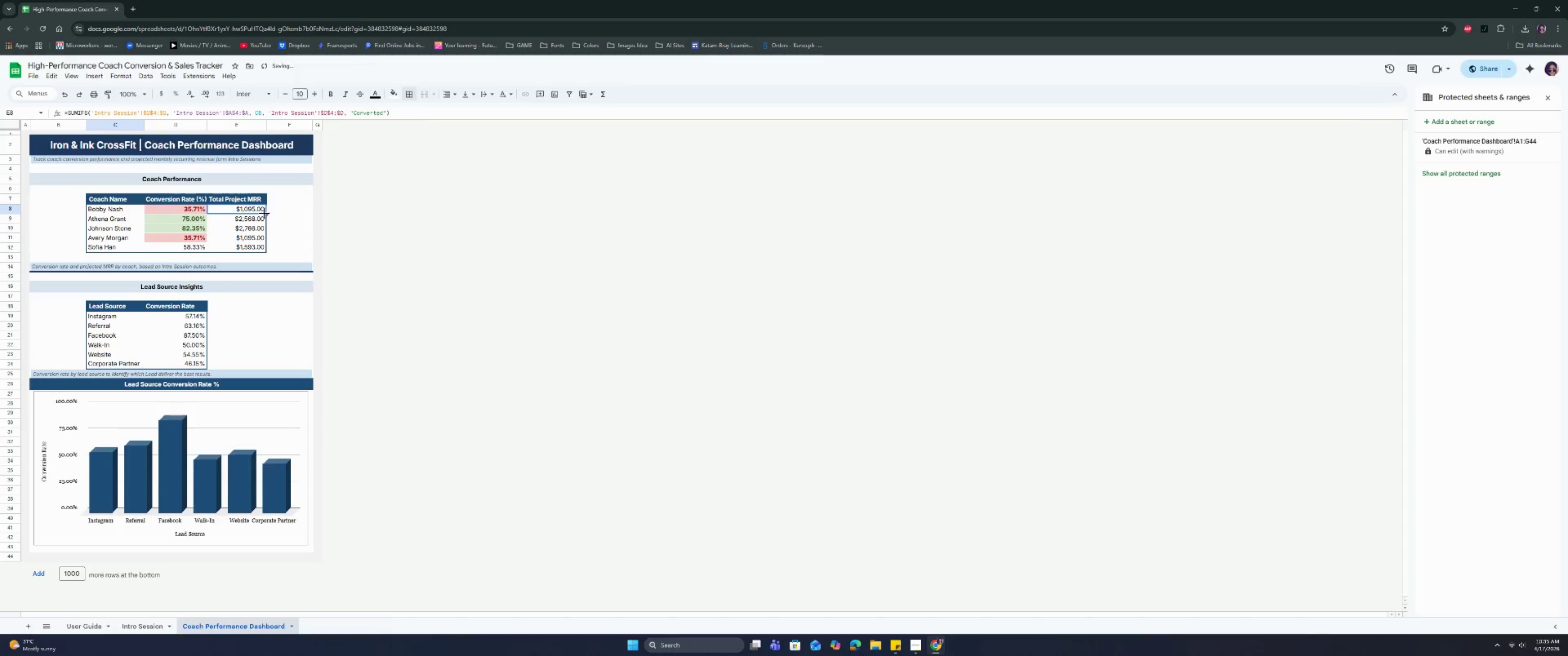 
left_click_drag(start_coordinate=[266, 213], to_coordinate=[259, 246])
 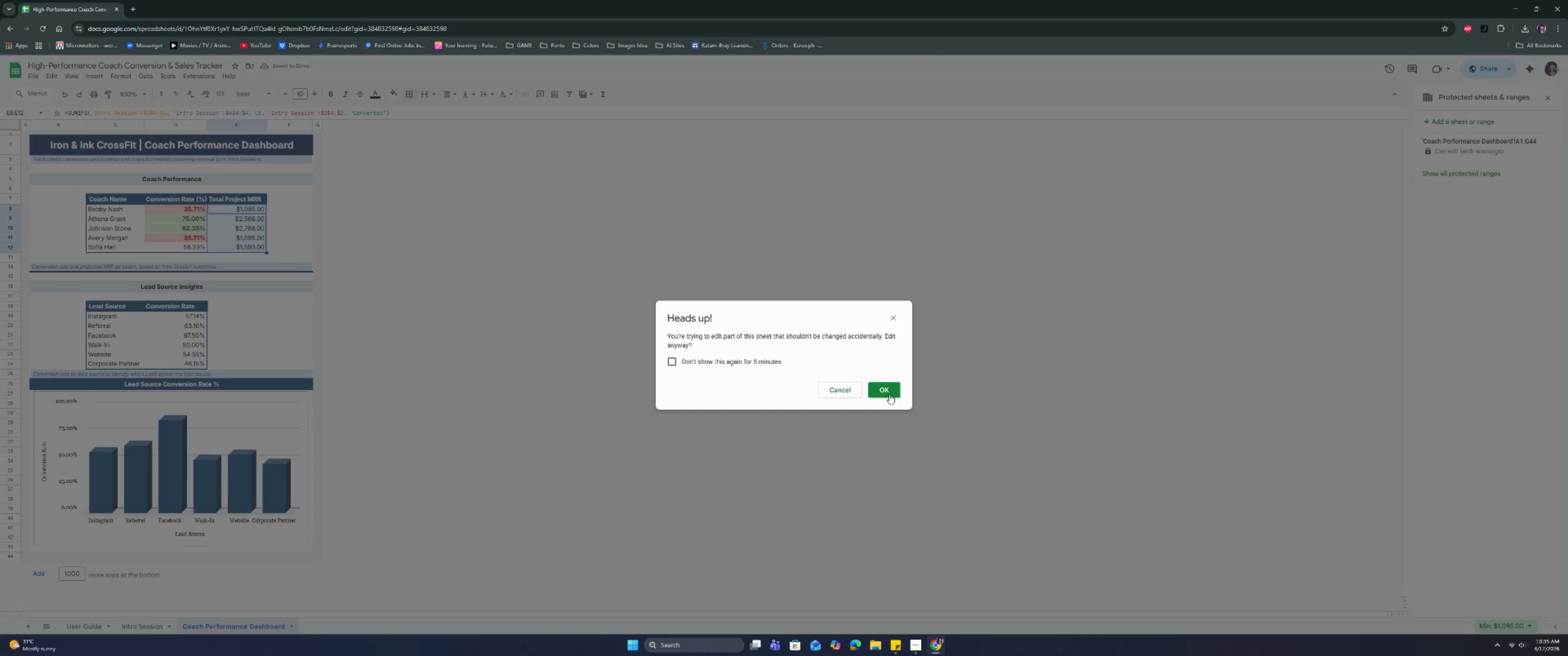 
left_click([887, 390])
 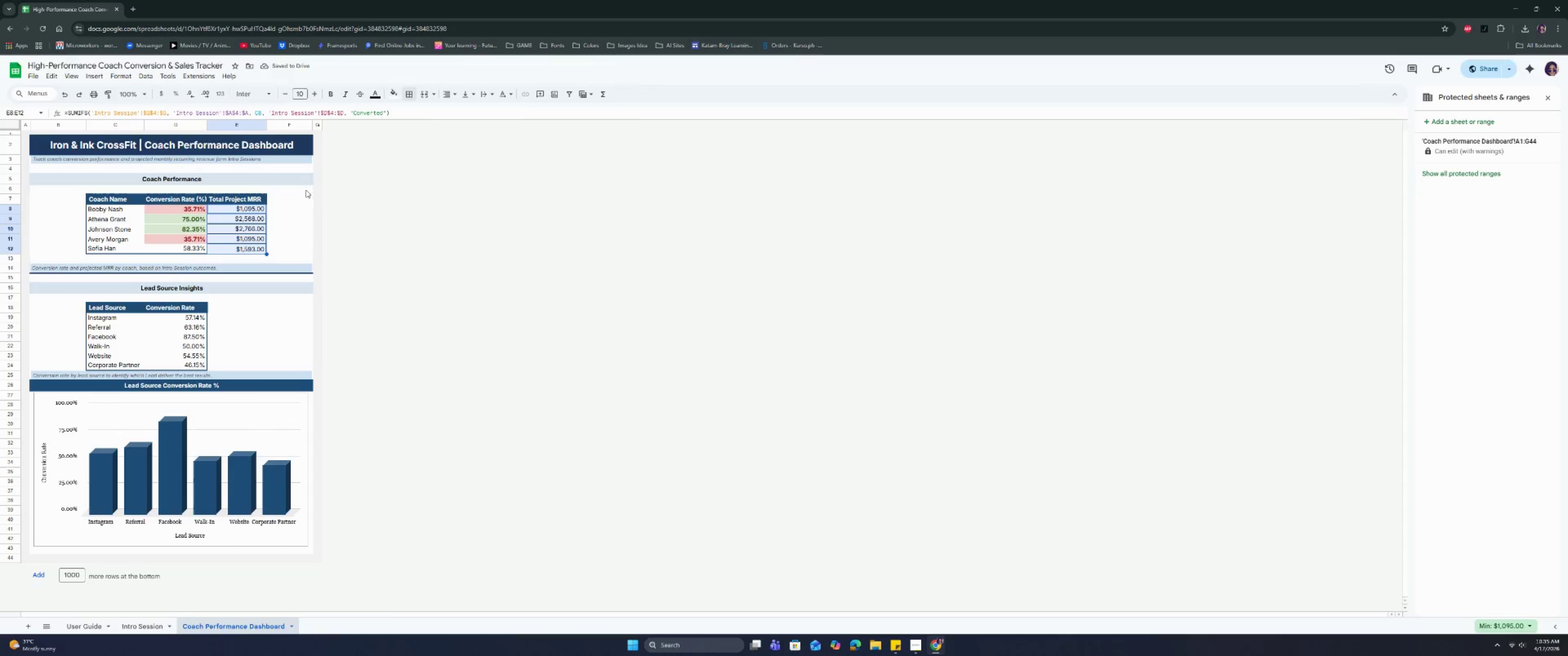 
left_click([391, 95])
 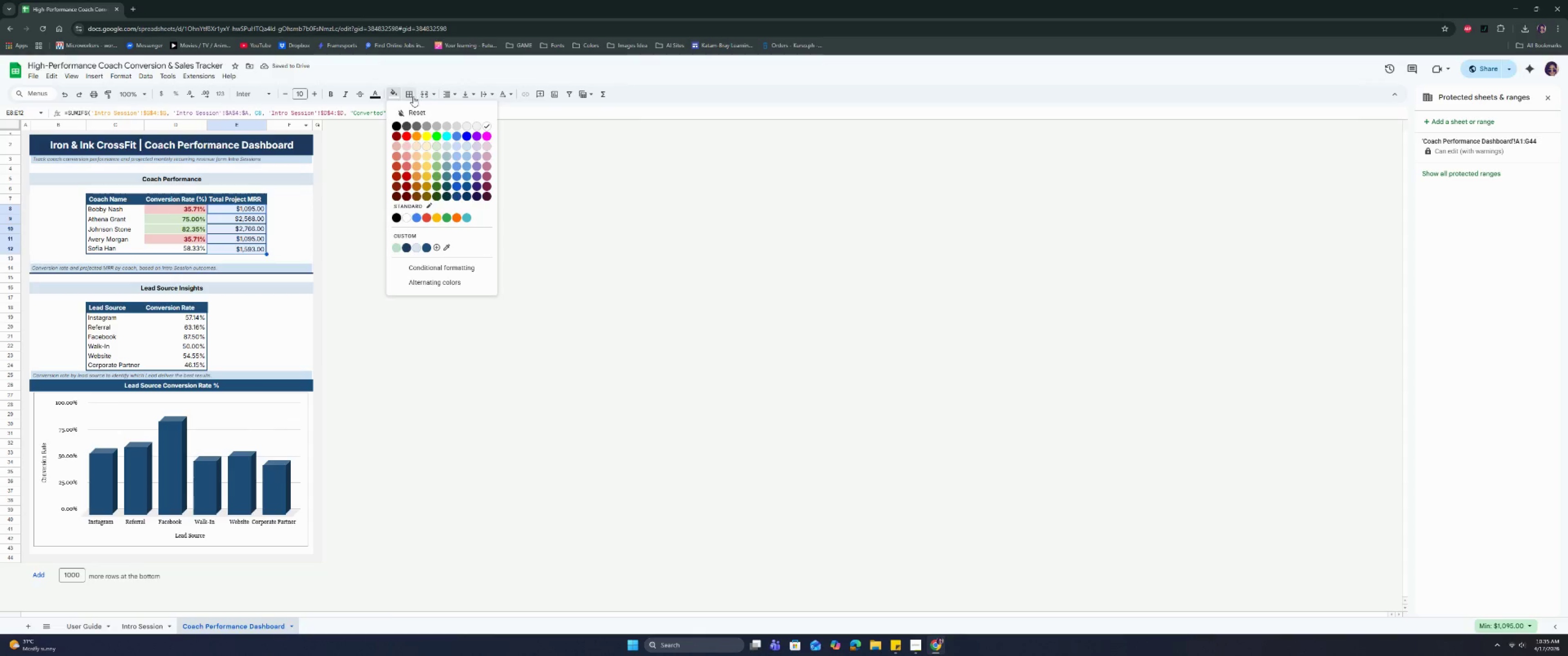 
left_click([413, 97])
 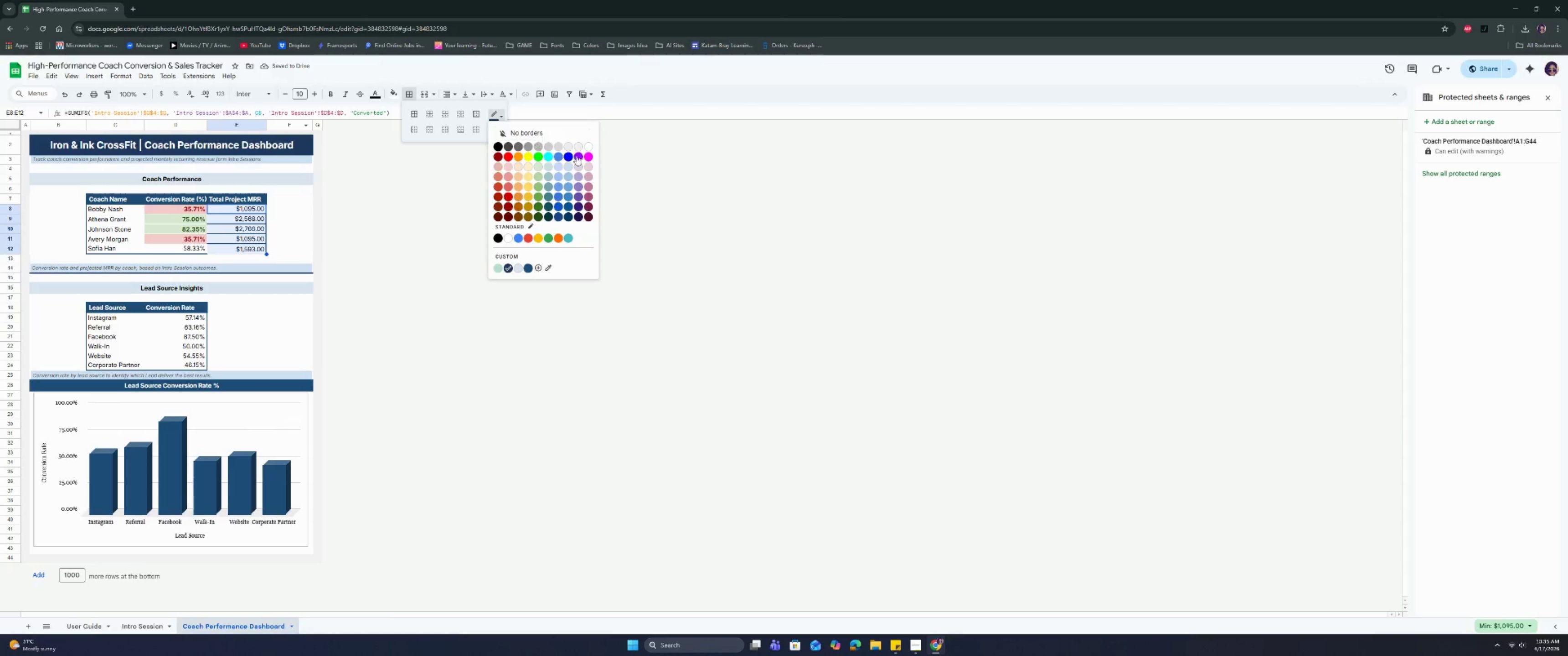 
left_click([586, 145])
 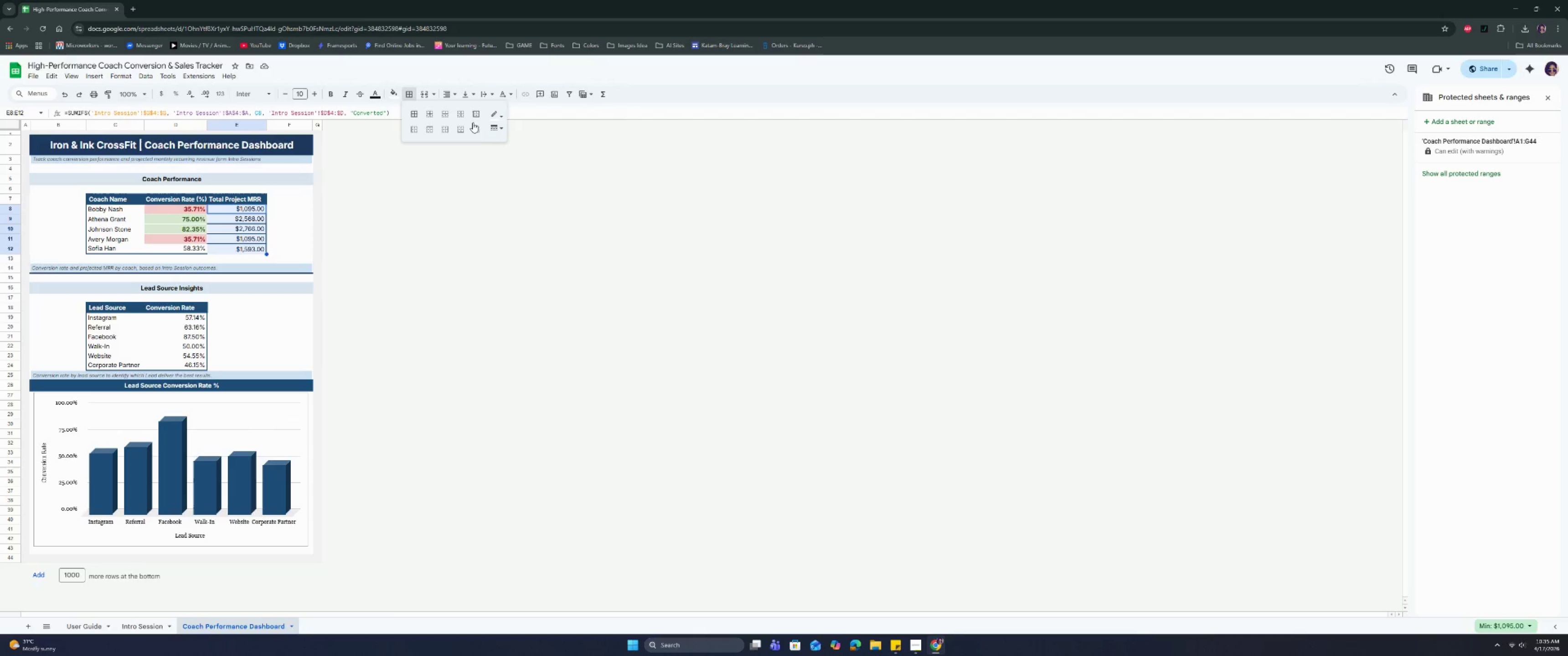 
left_click([492, 130])
 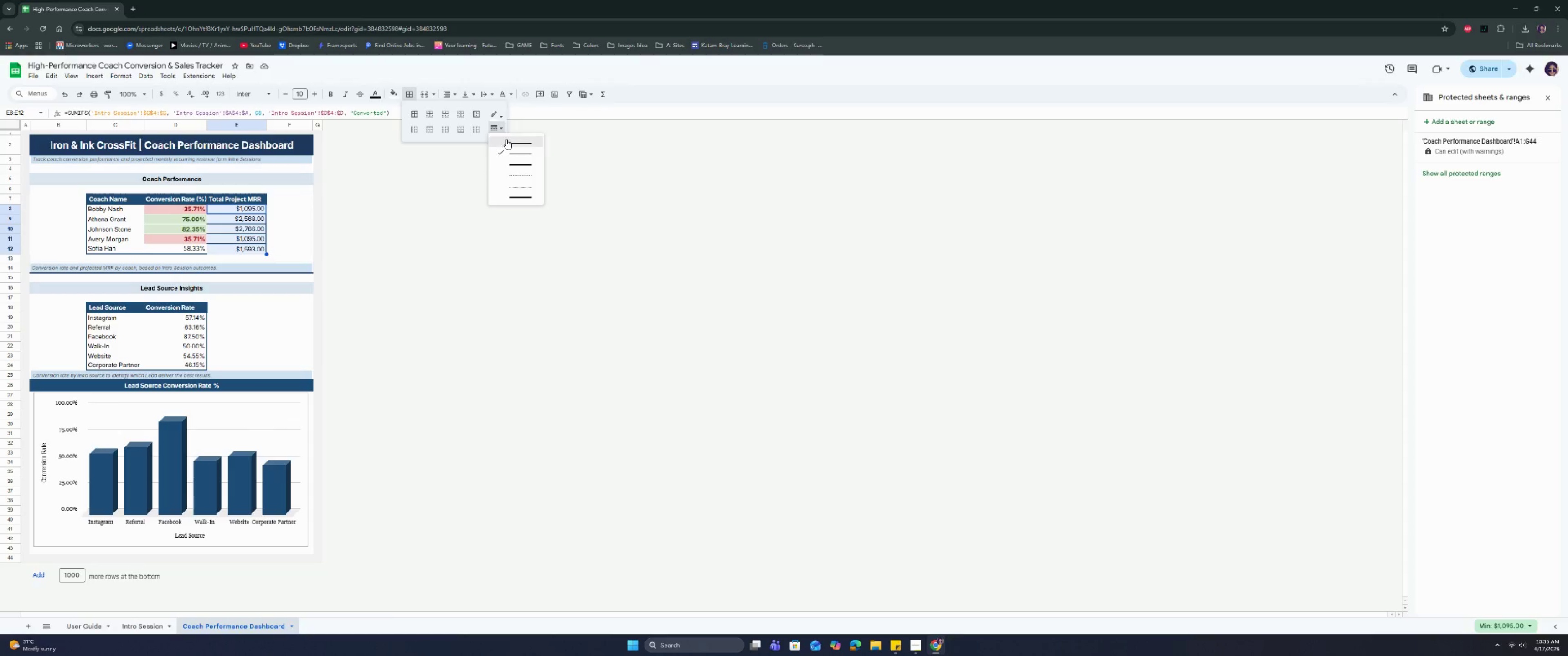 
left_click([506, 140])
 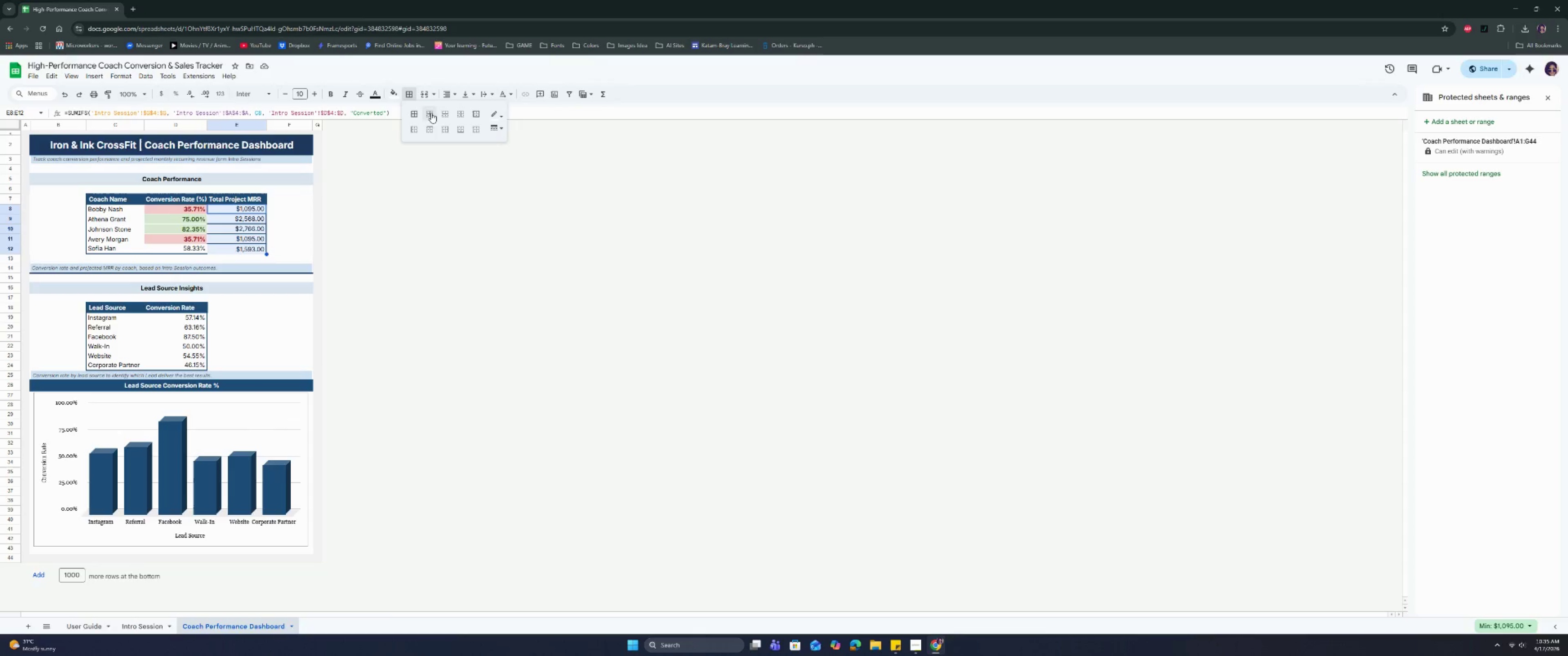 
left_click([427, 112])
 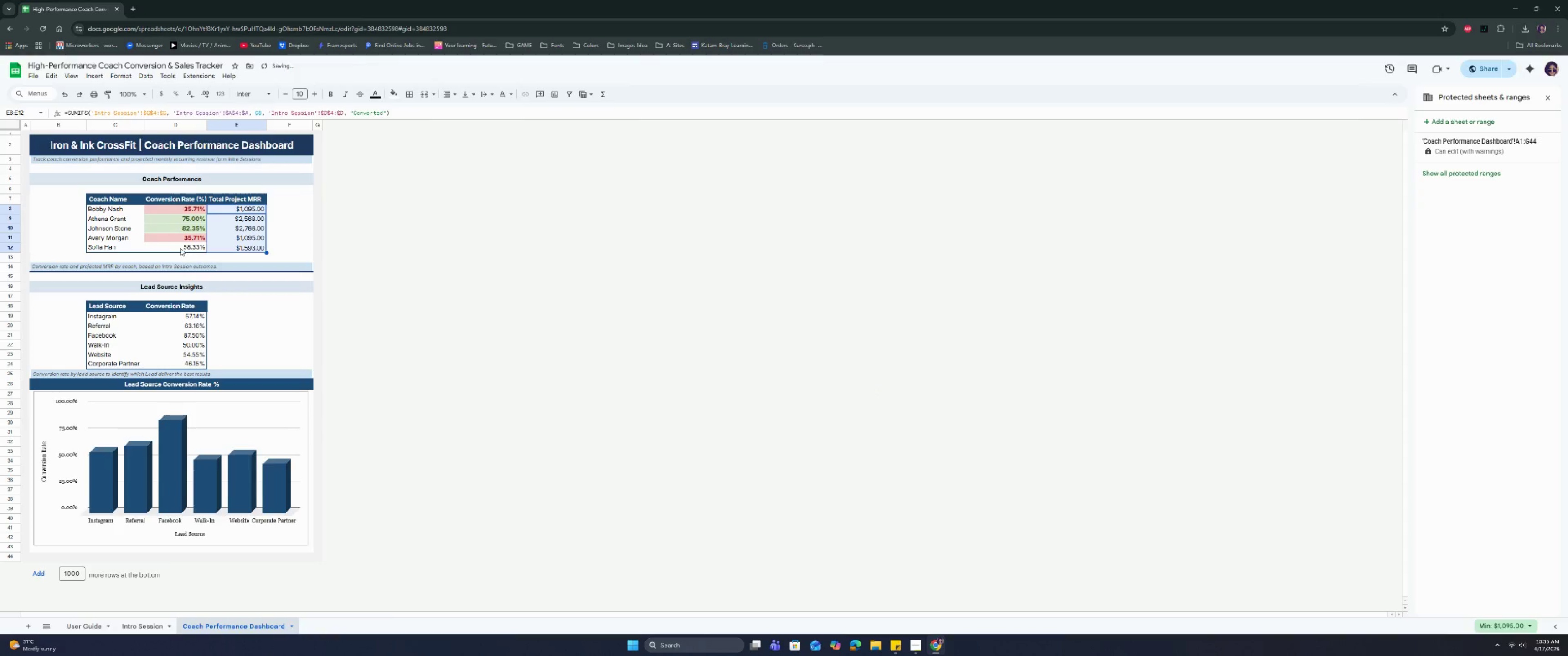 
left_click_drag(start_coordinate=[107, 206], to_coordinate=[243, 251])
 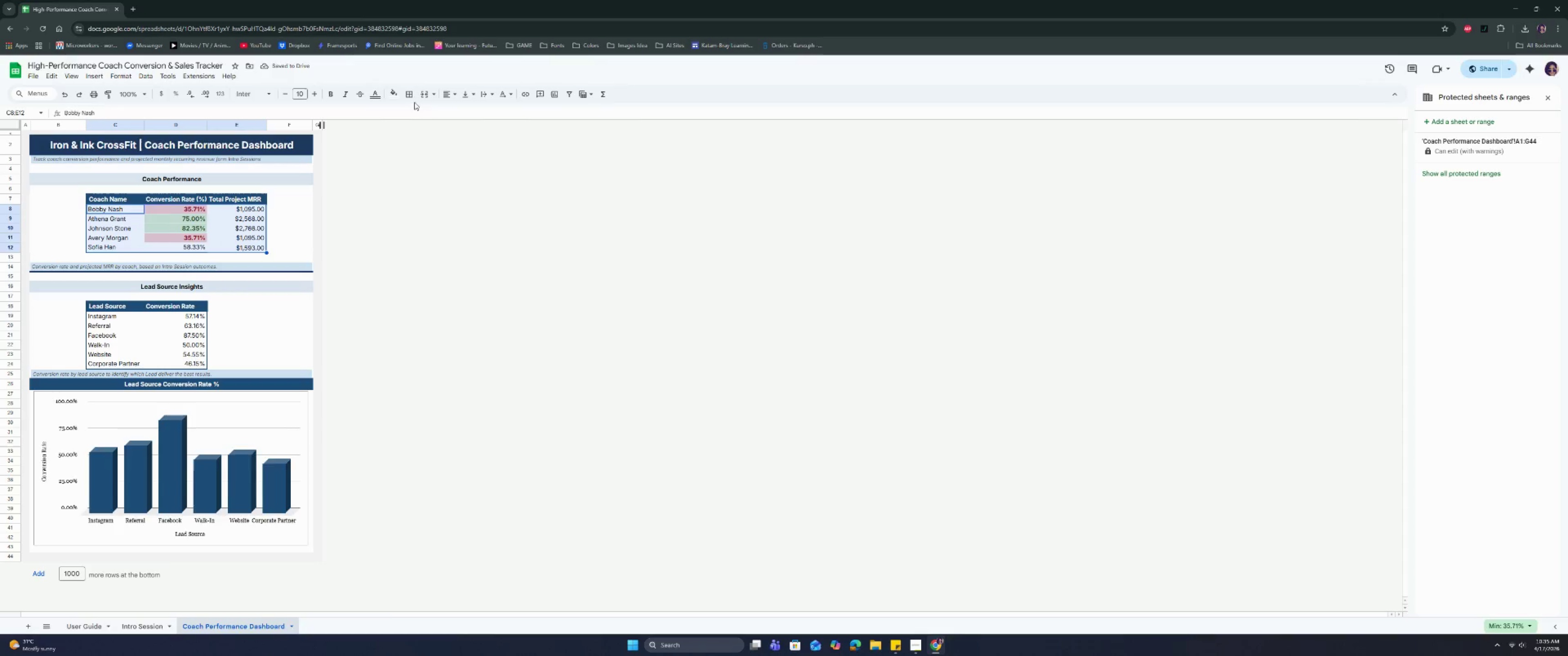 
left_click([410, 96])
 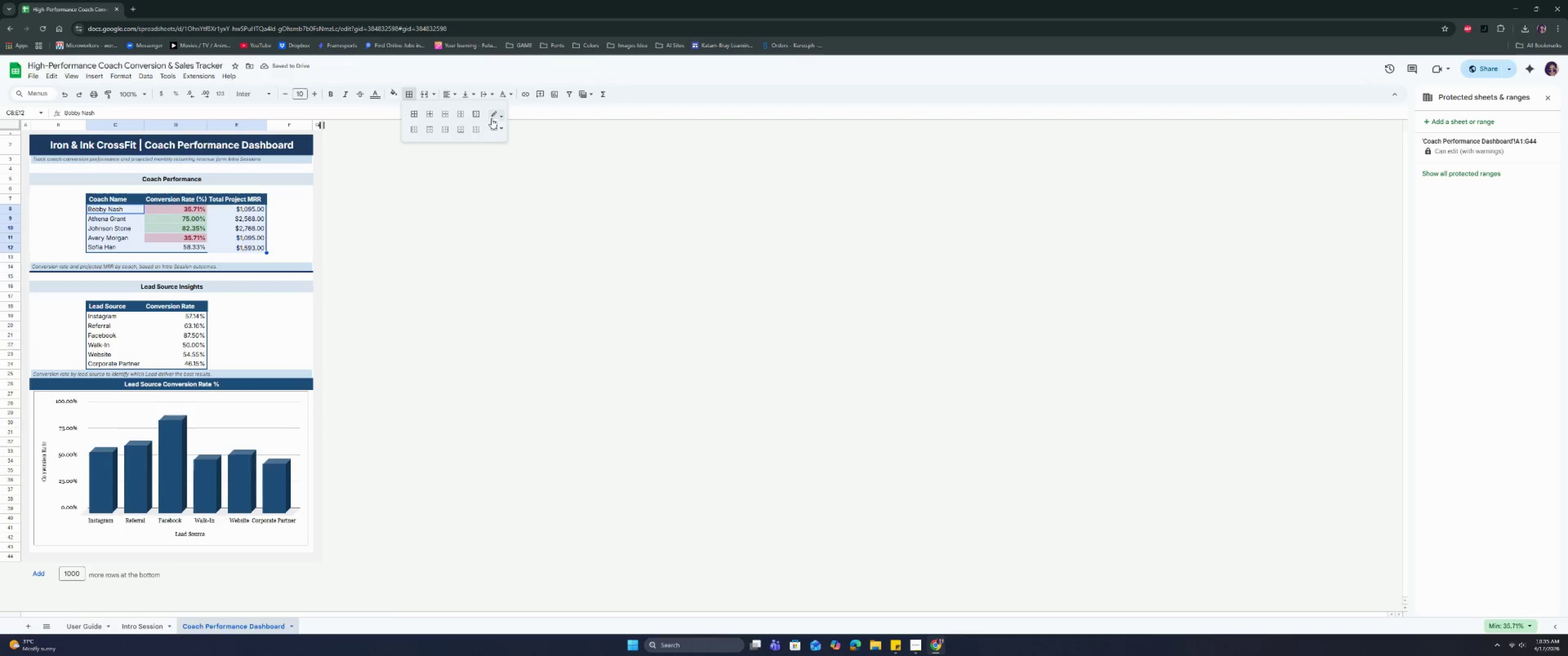 
left_click([495, 118])
 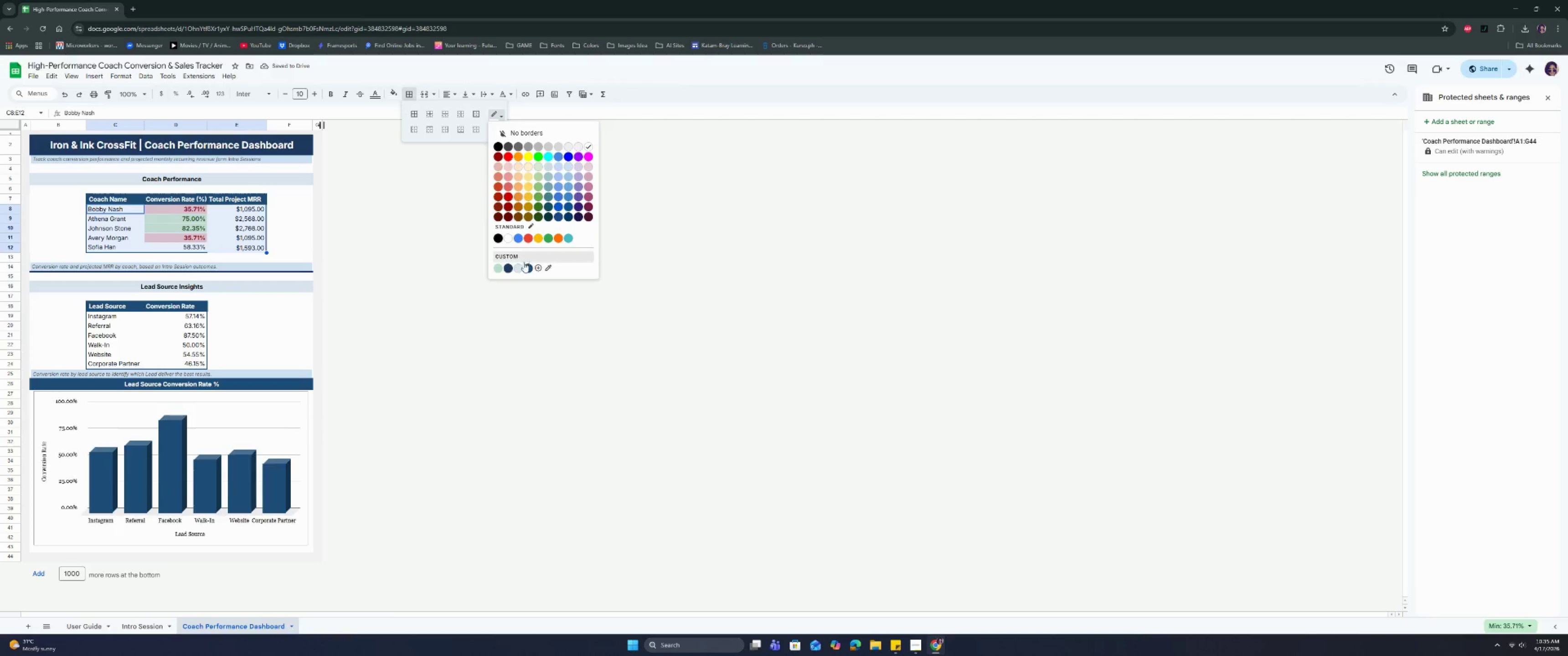 
mouse_move([521, 270])
 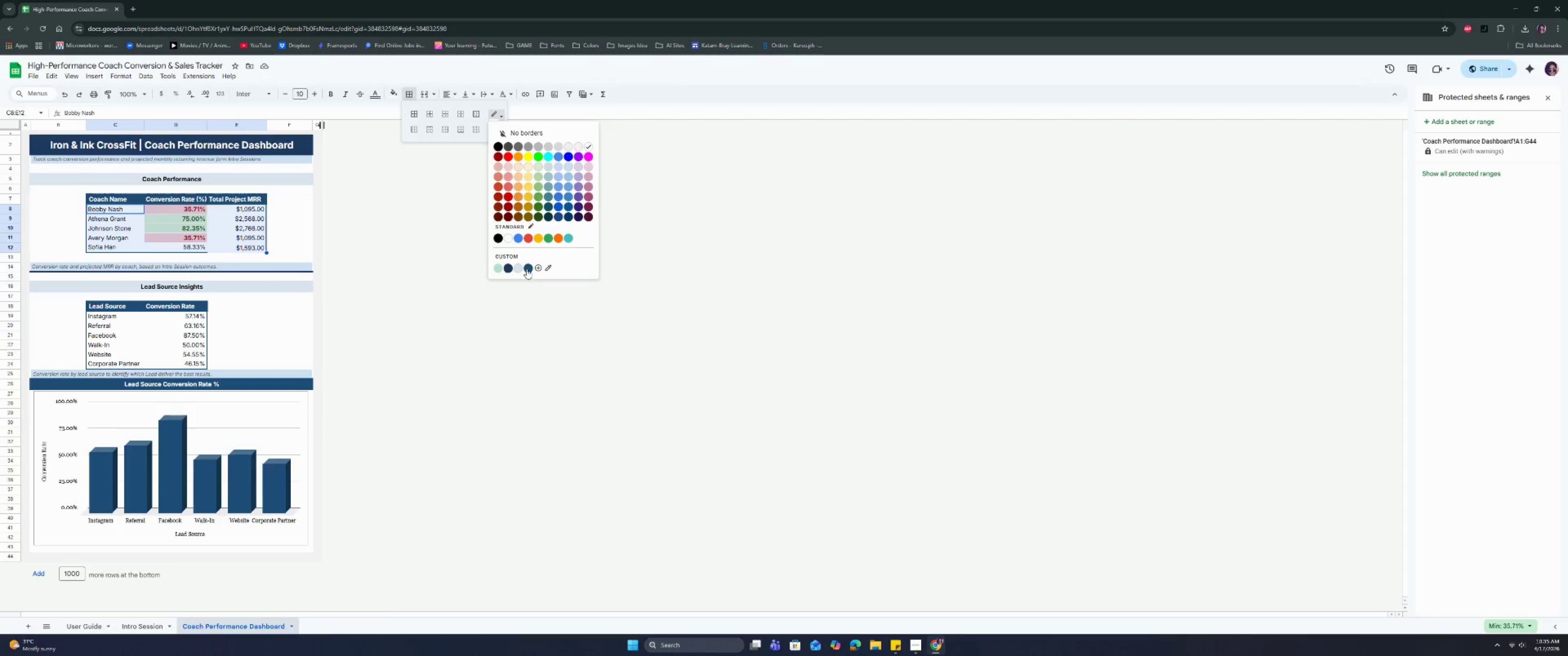 
left_click([527, 268])
 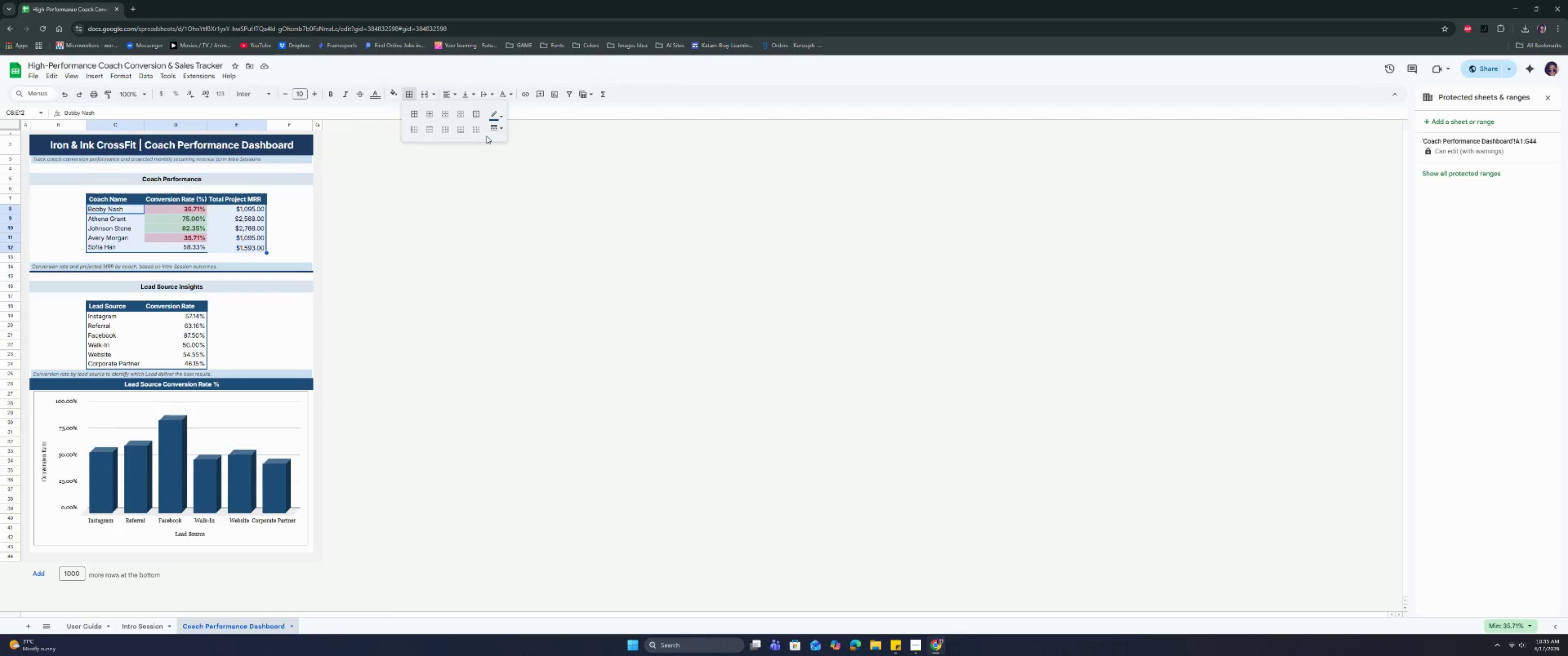 
left_click([493, 131])
 